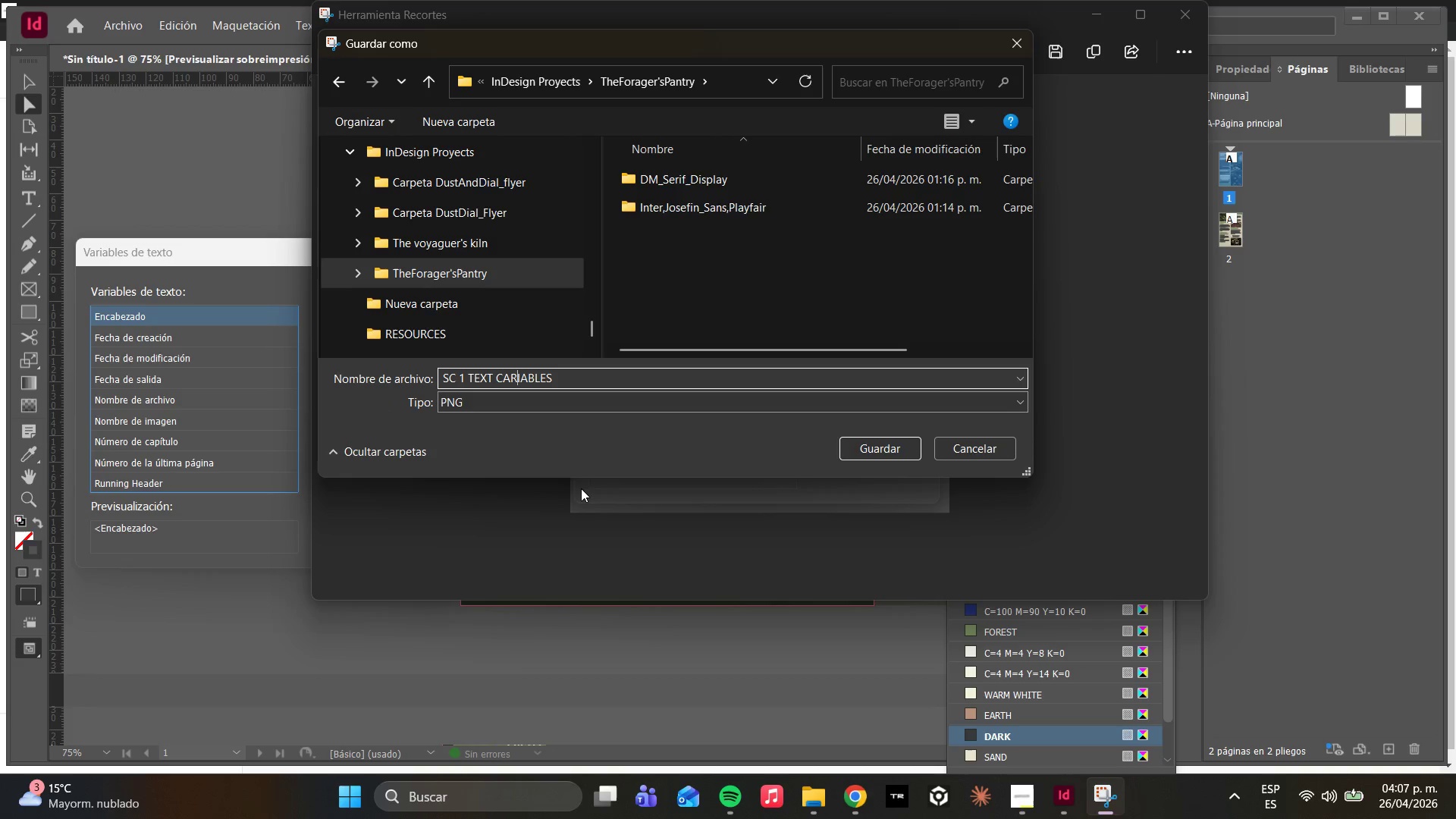 
key(ArrowLeft)
 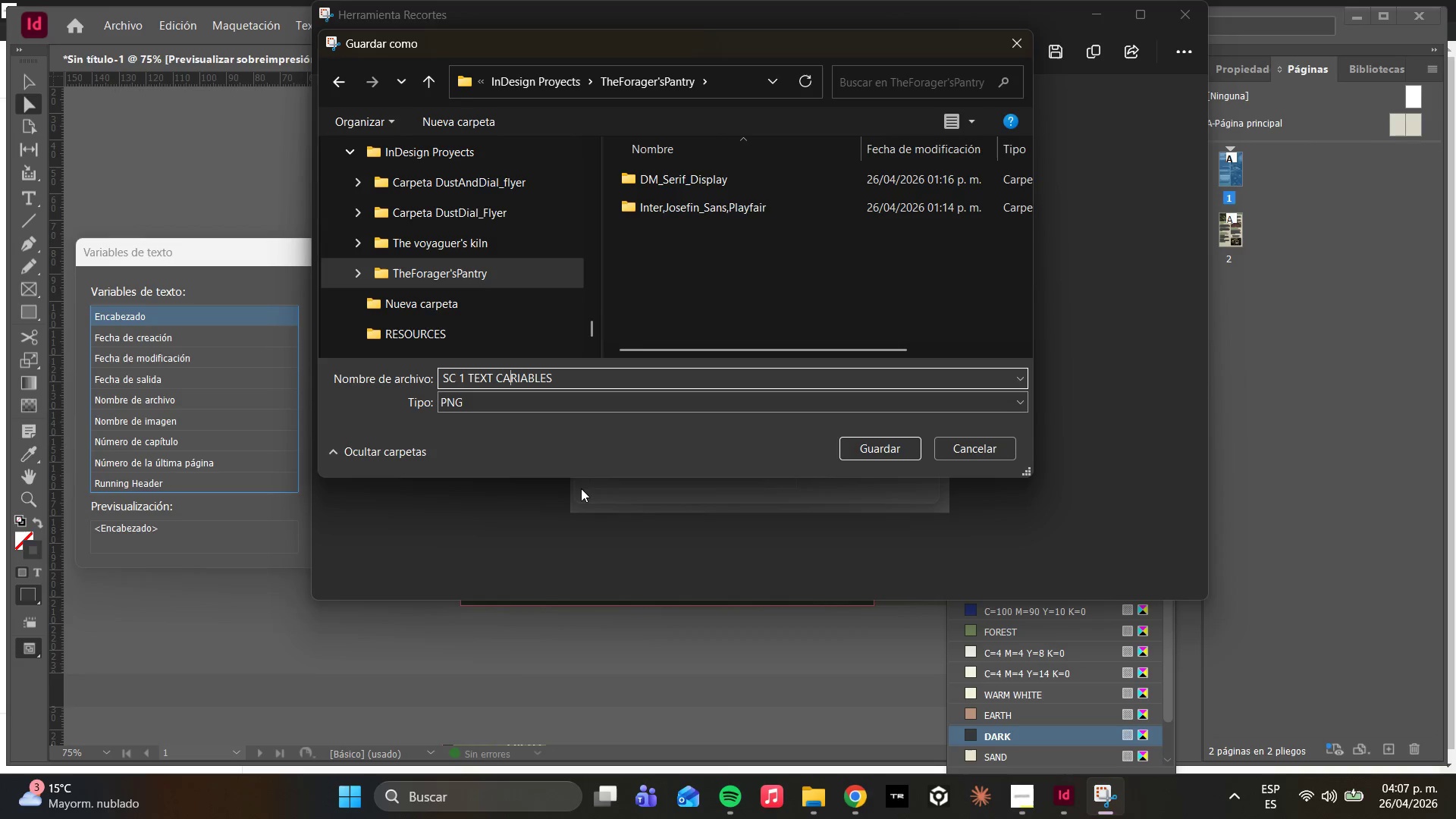 
key(ArrowLeft)
 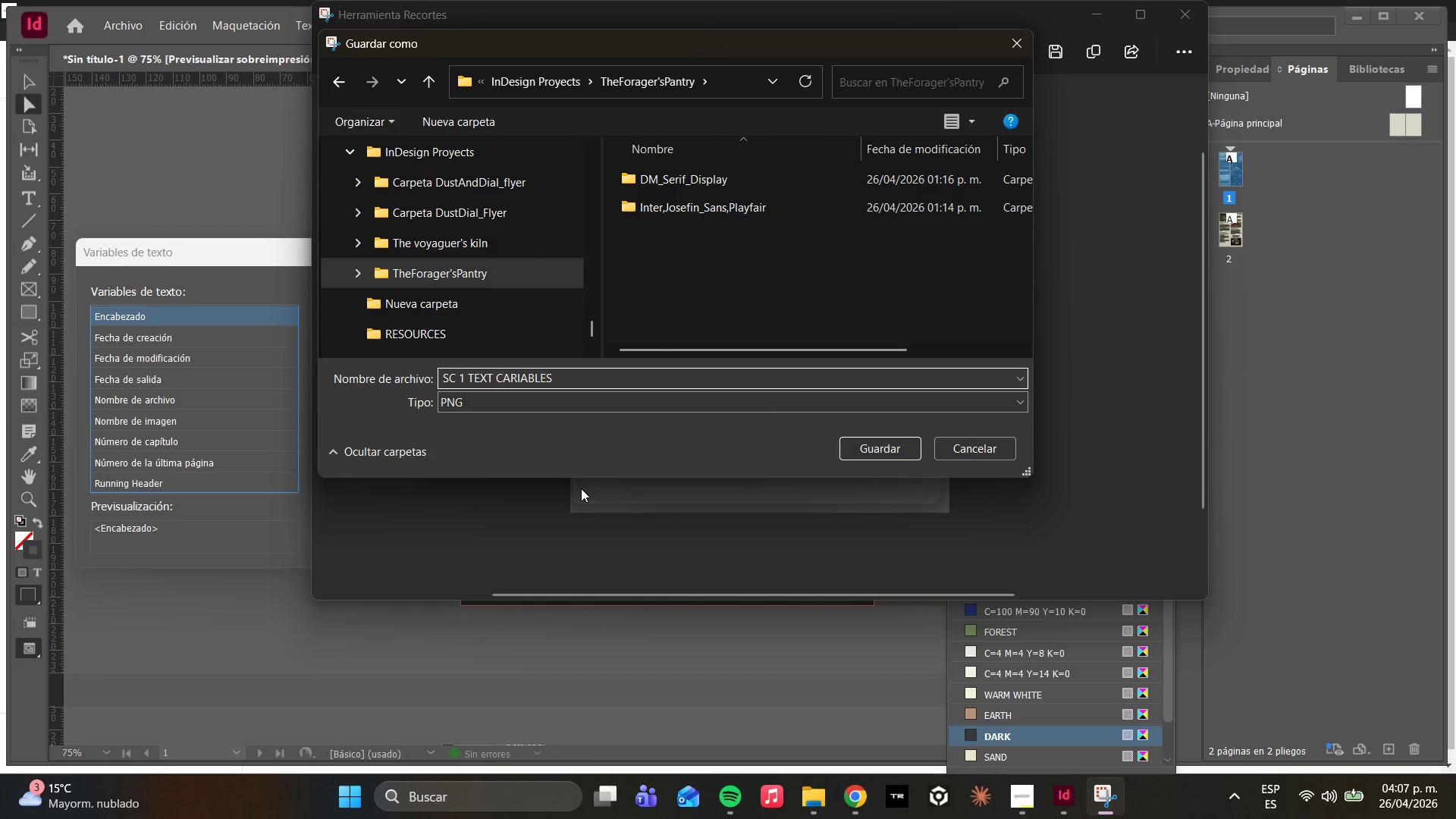 
key(Backspace)
 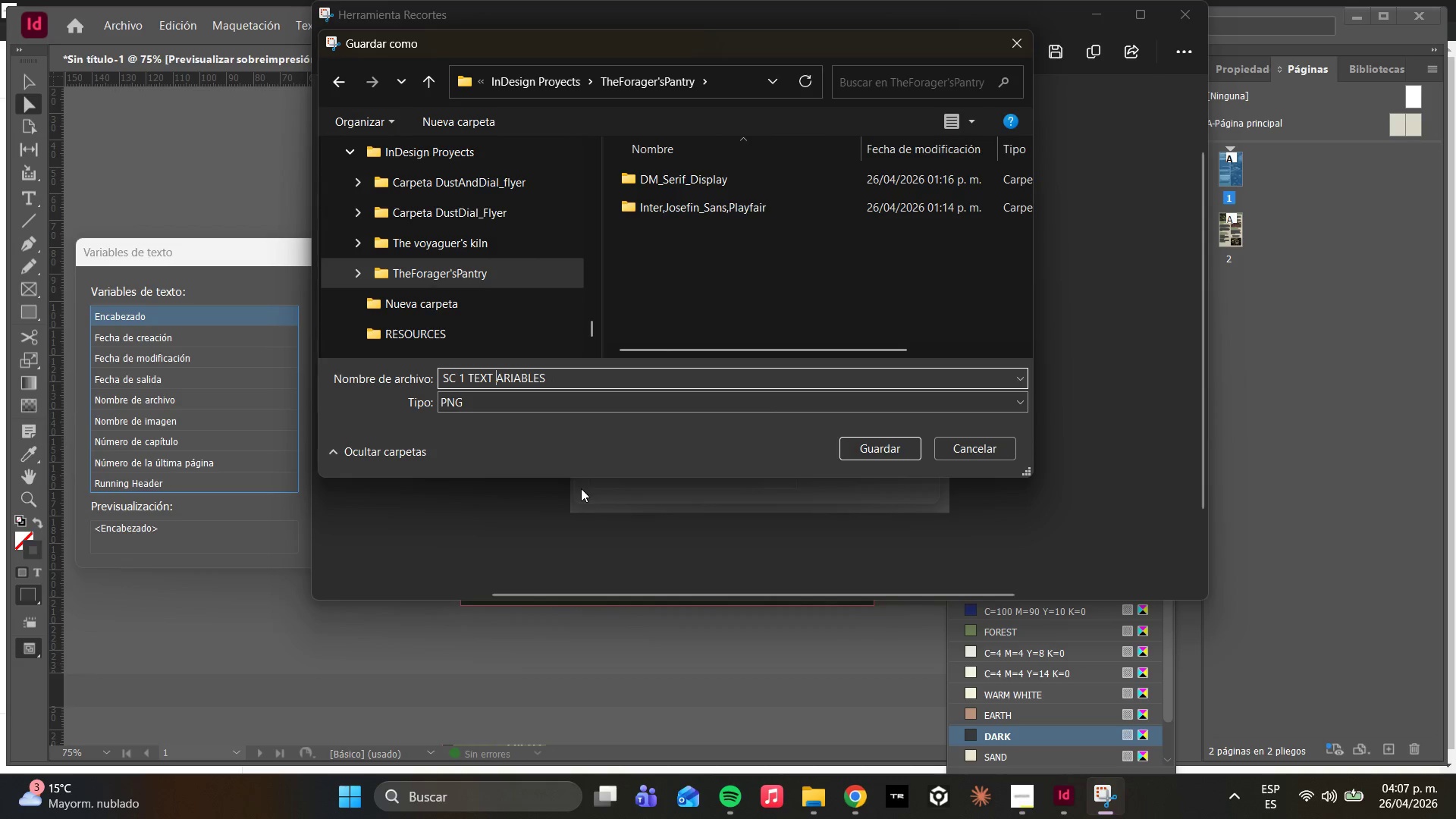 
key(V)
 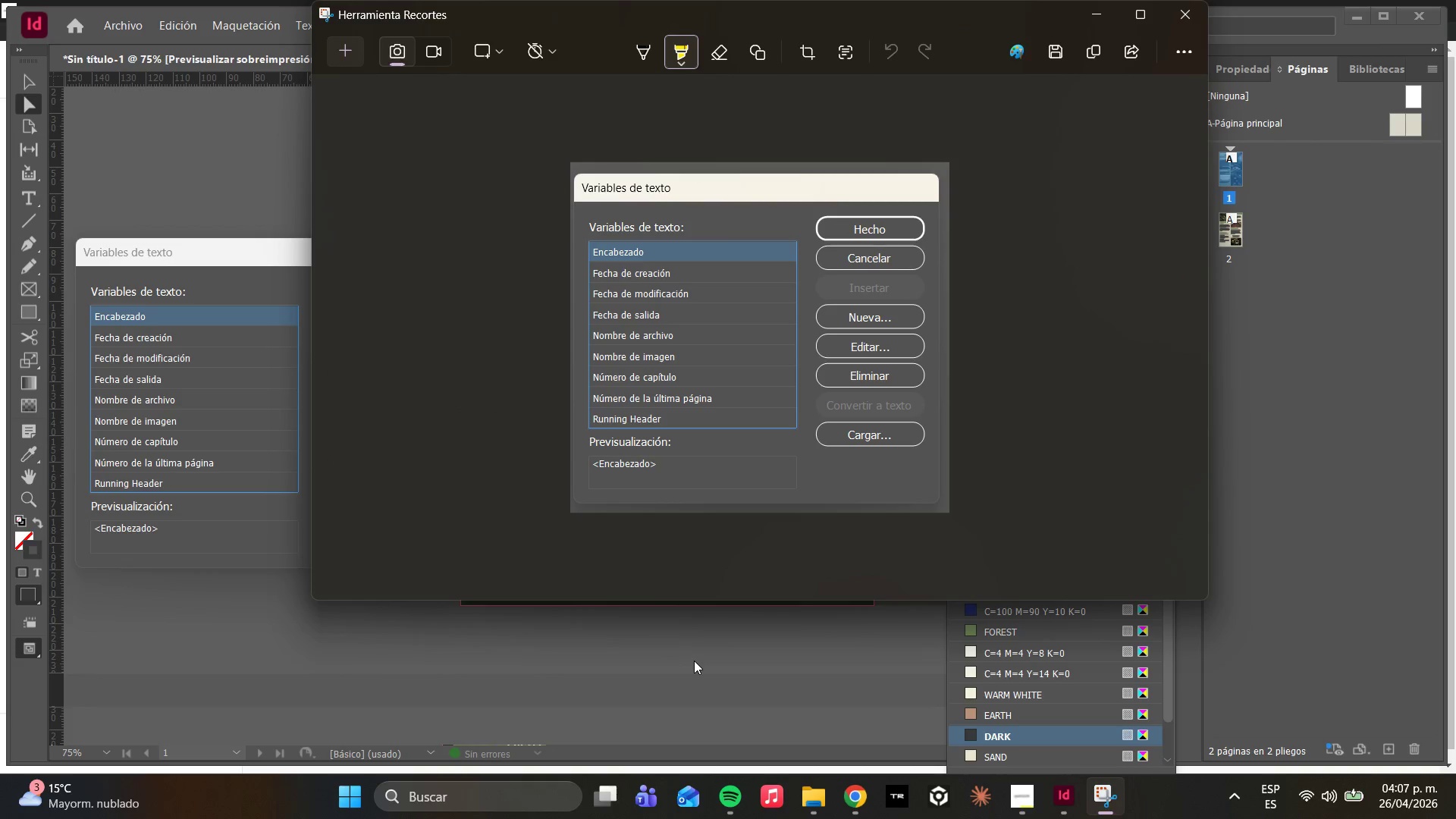 
wait(9.73)
 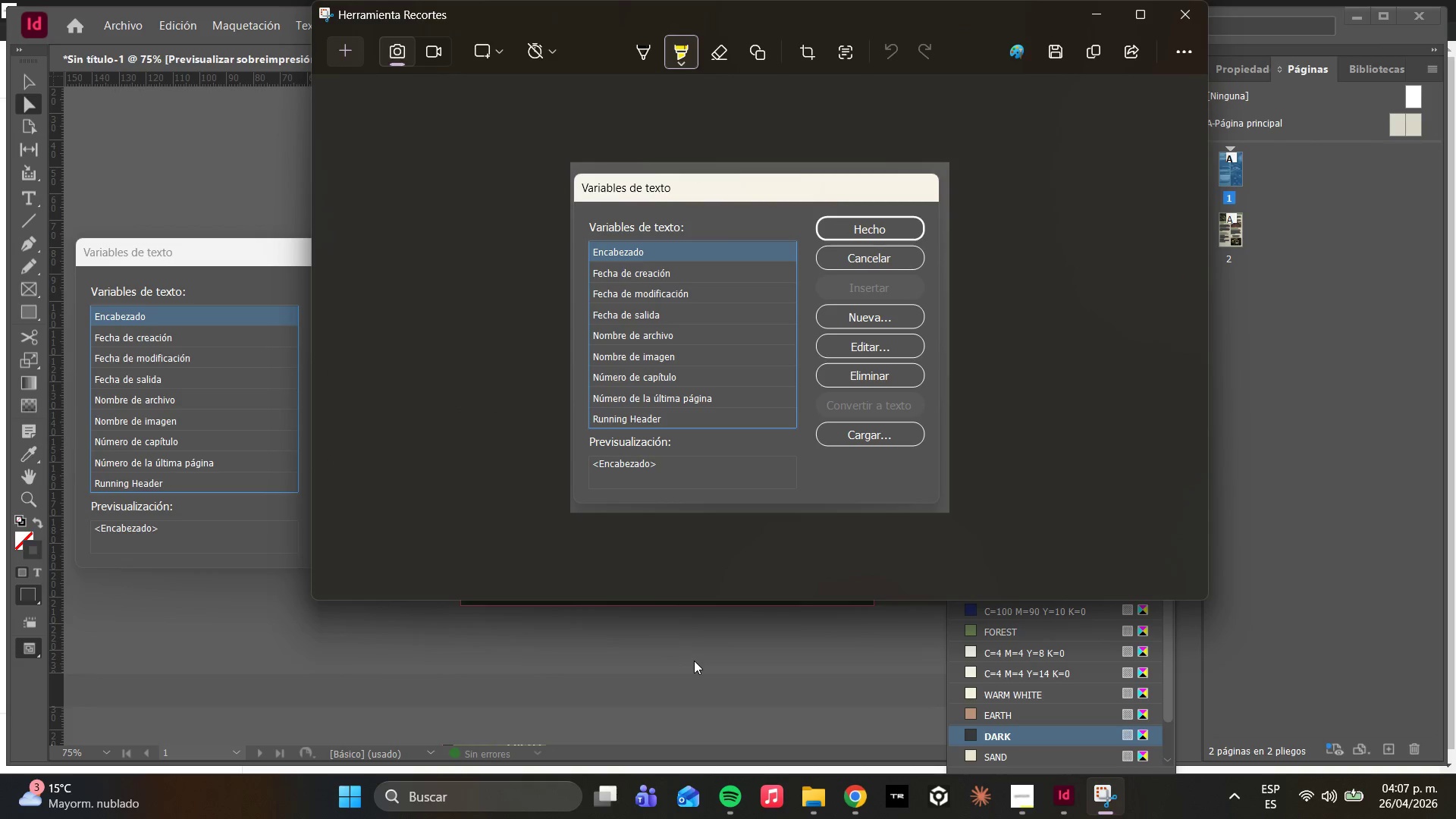 
left_click([1194, 20])
 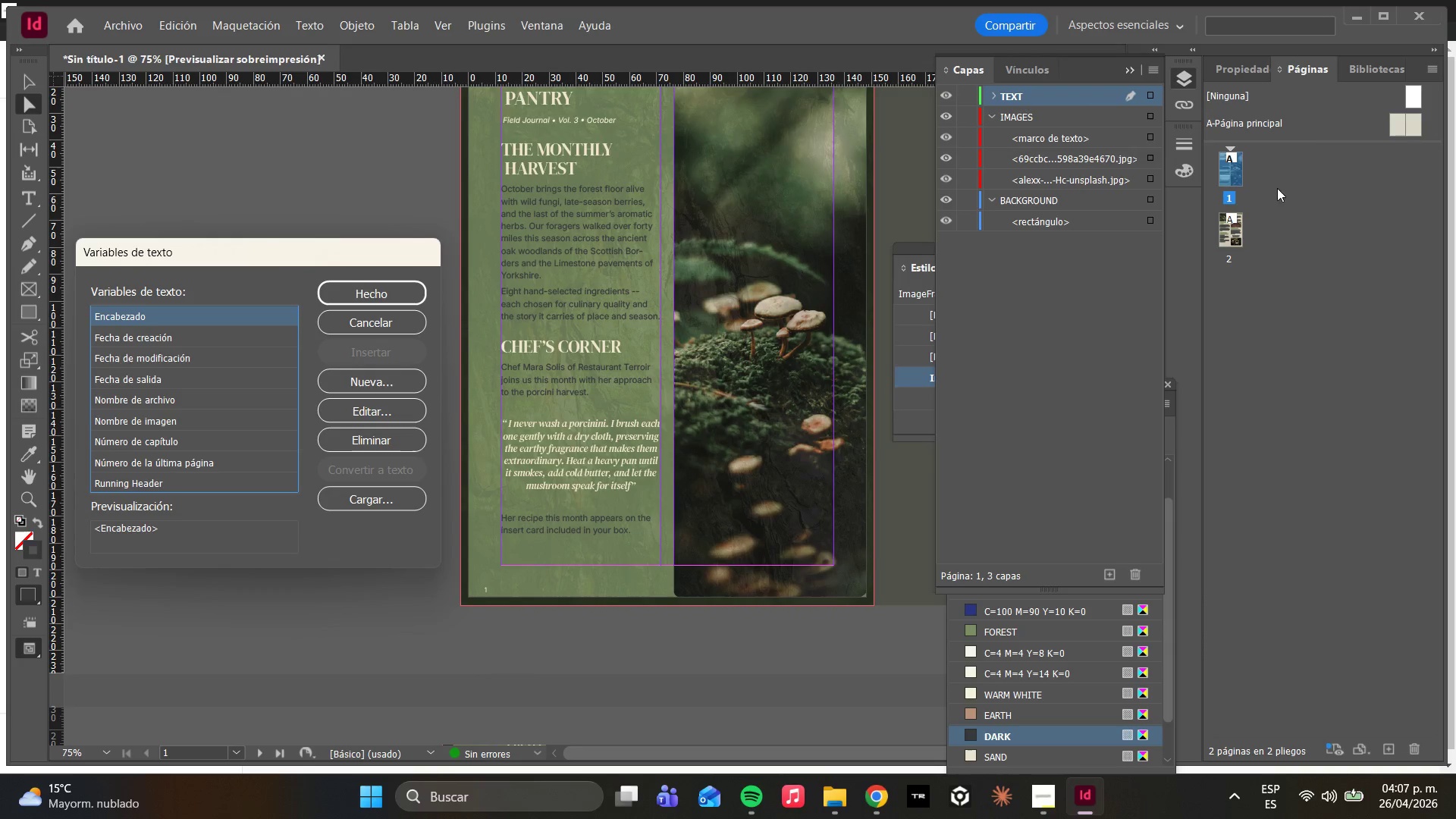 
wait(9.64)
 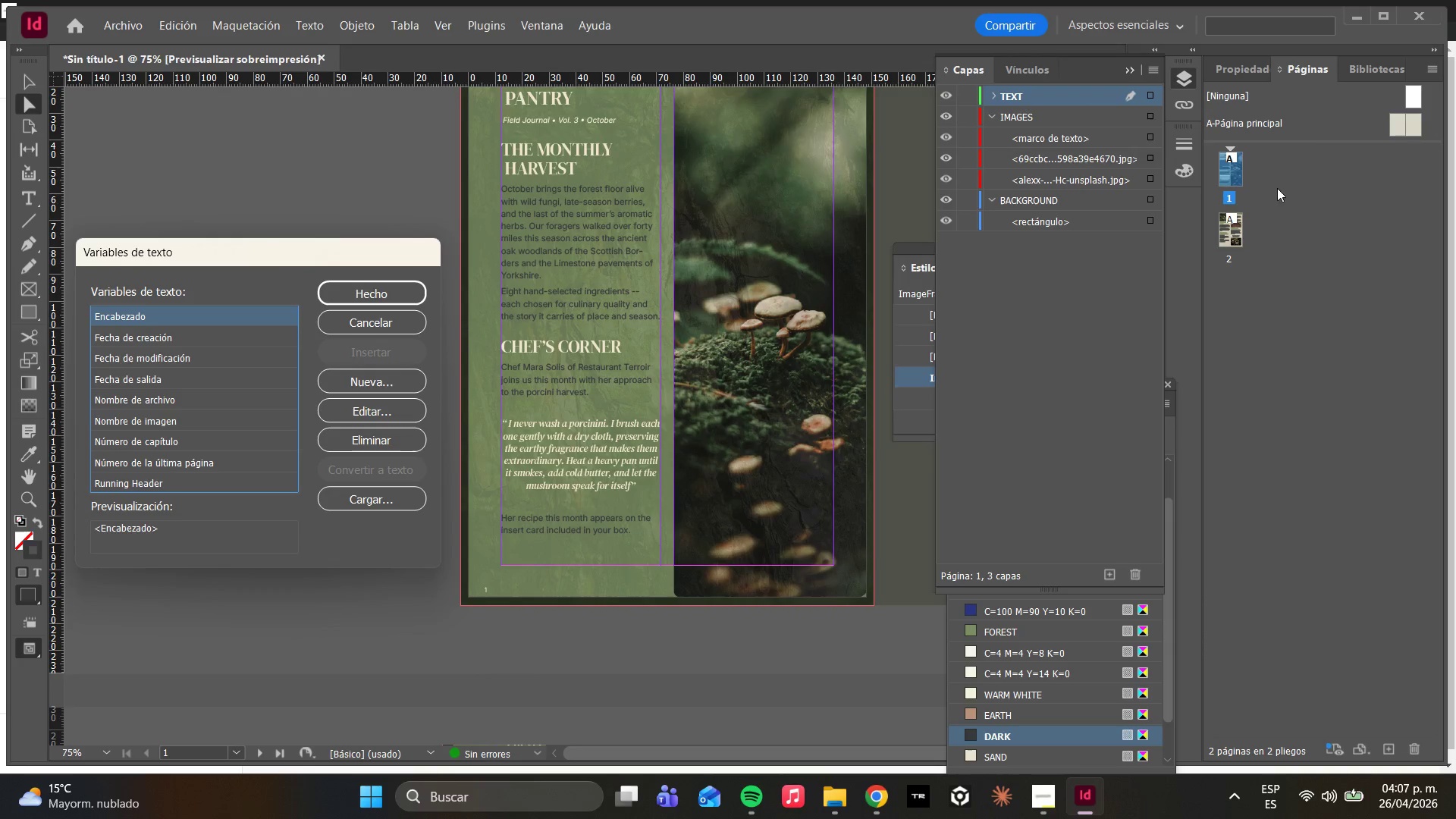 
left_click_drag(start_coordinate=[907, 246], to_coordinate=[921, 248])
 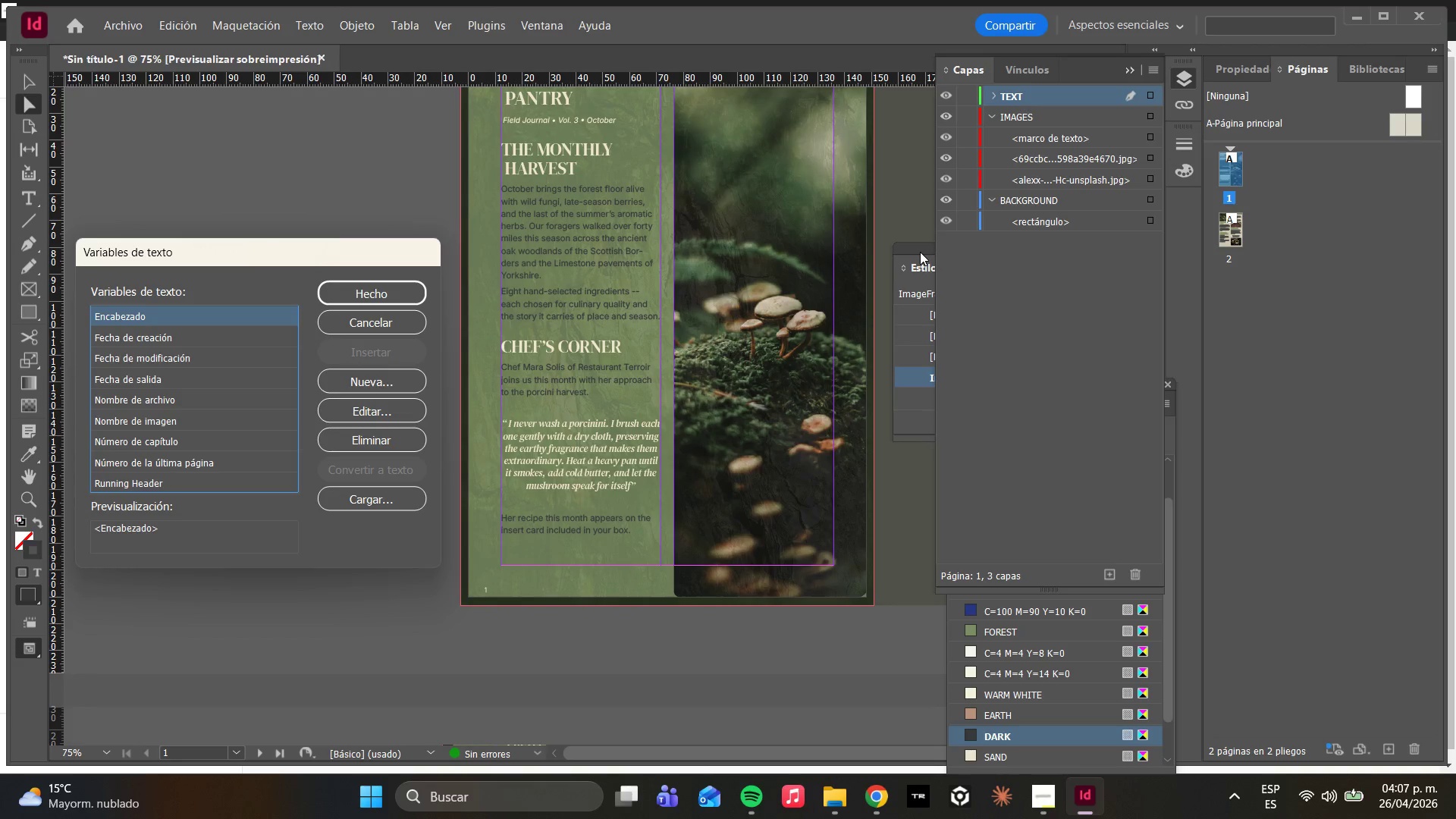 
double_click([918, 252])
 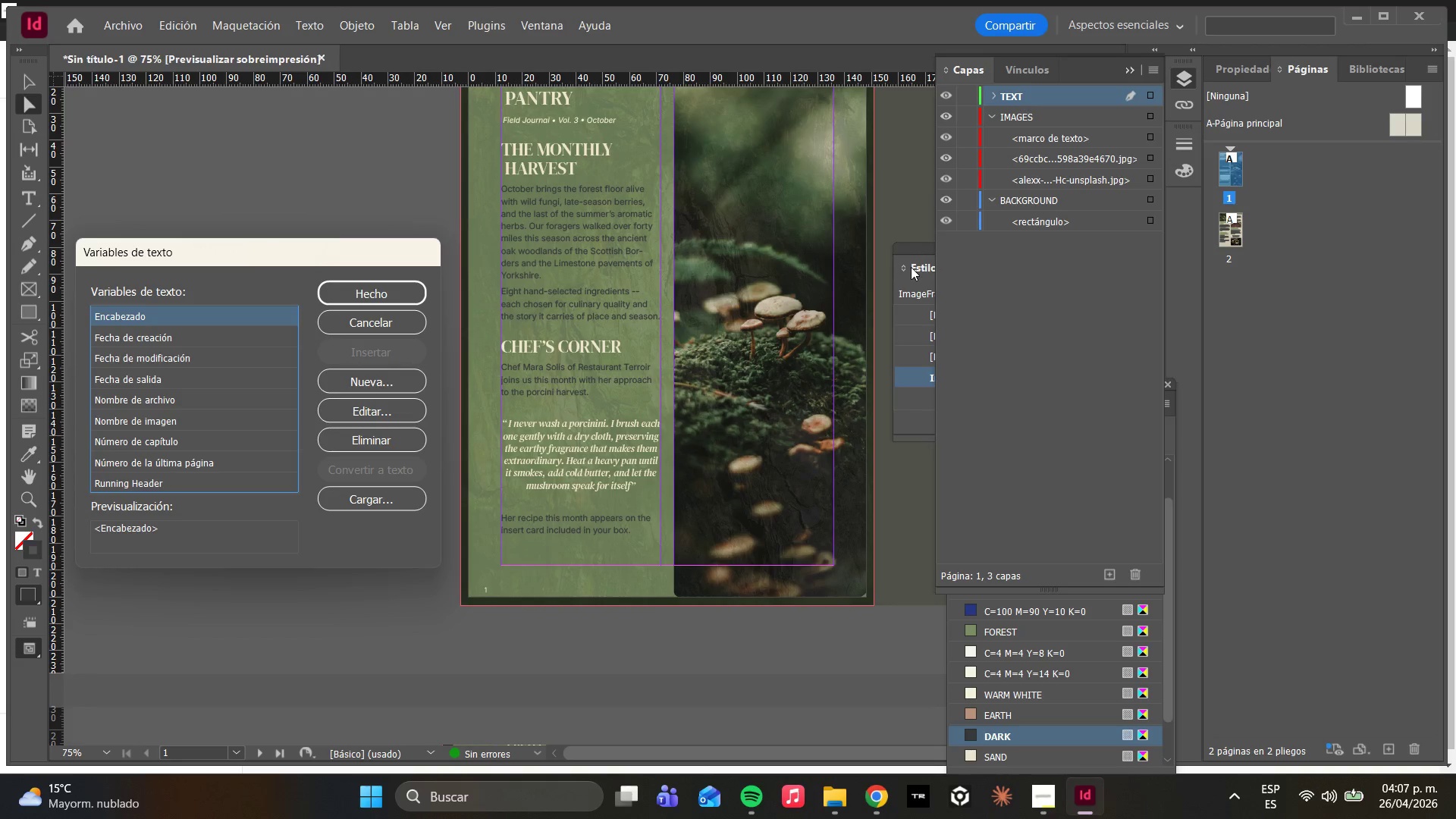 
left_click([397, 295])
 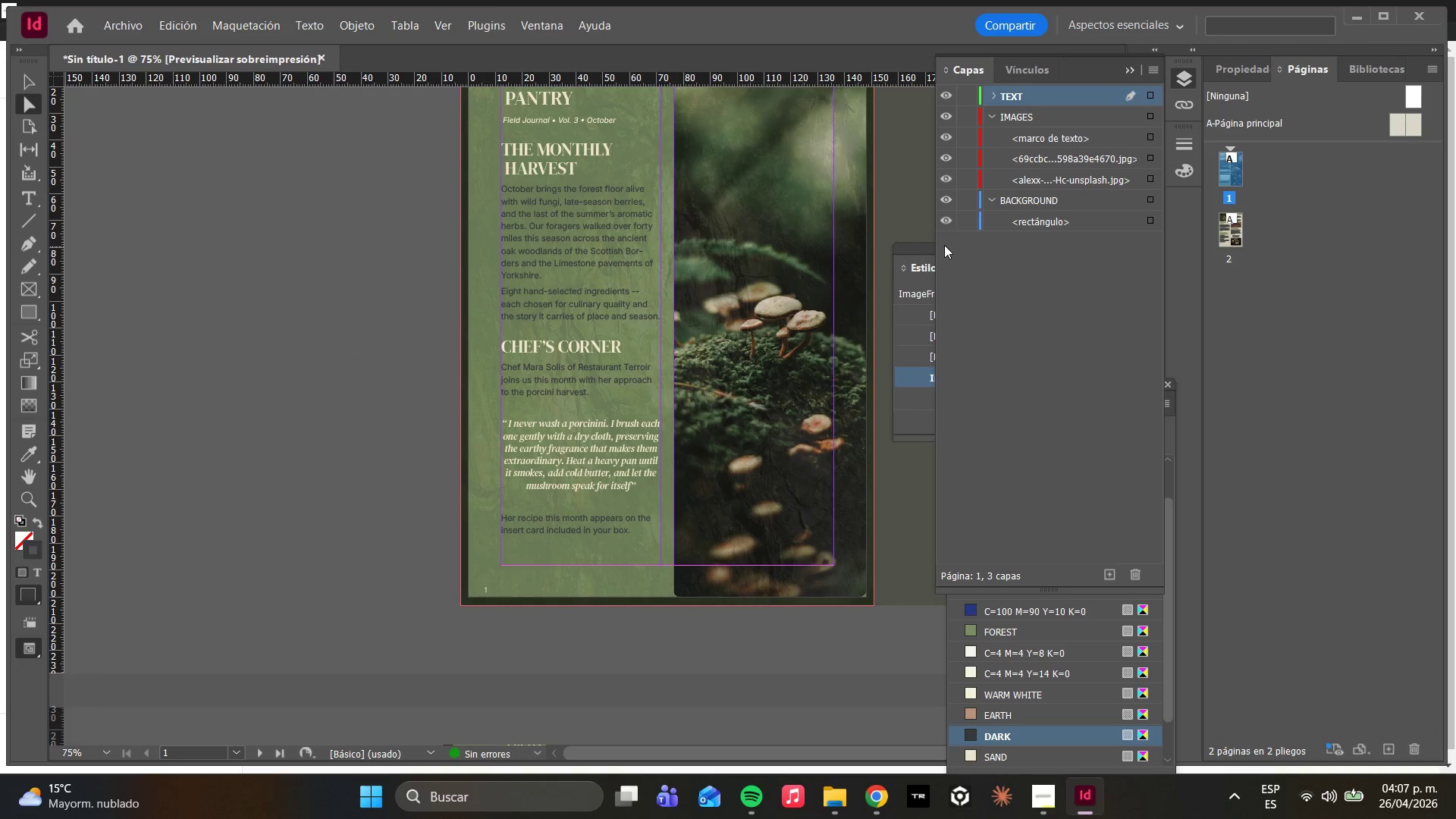 
left_click_drag(start_coordinate=[927, 245], to_coordinate=[977, 300])
 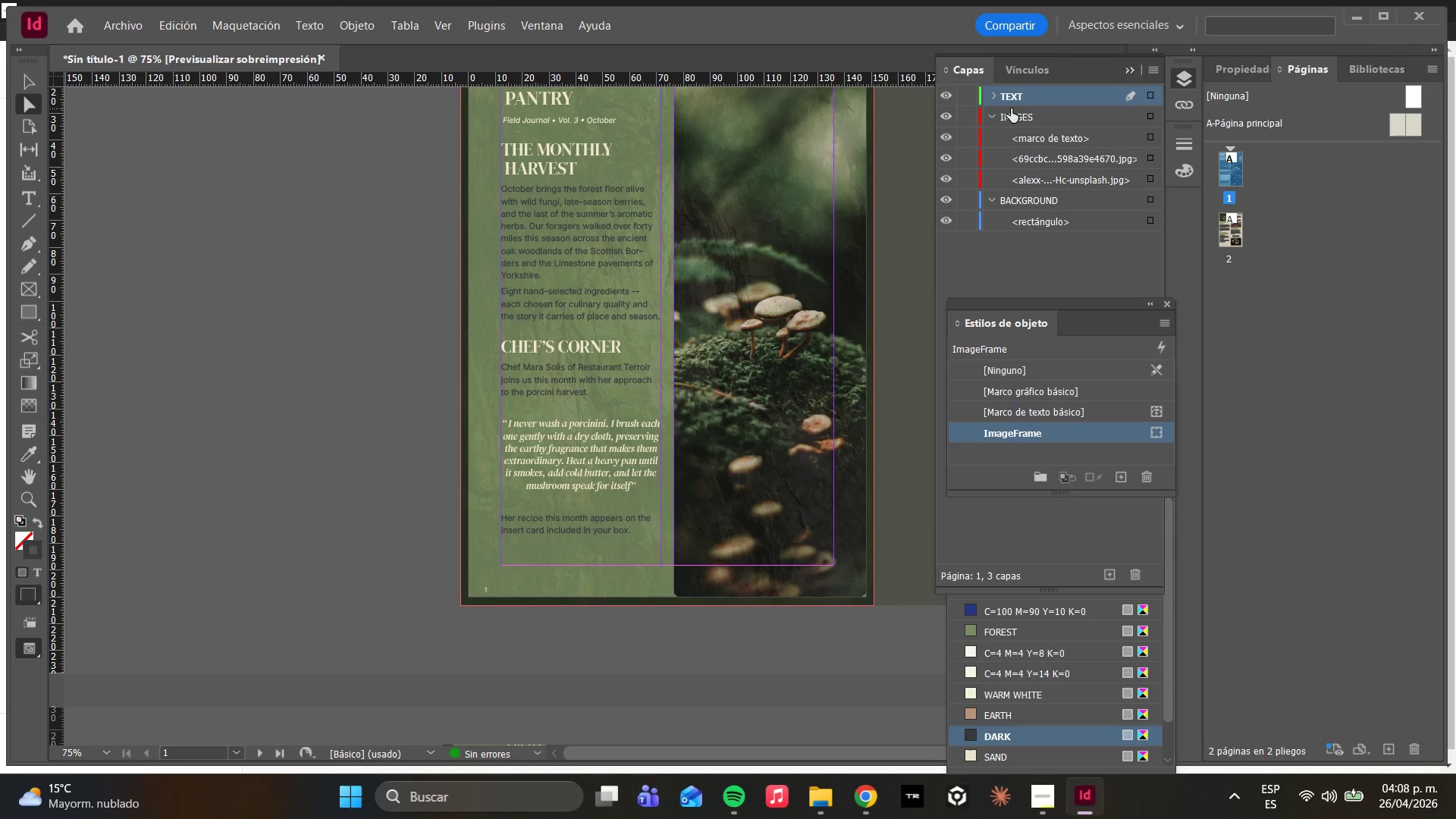 
key(F7)
 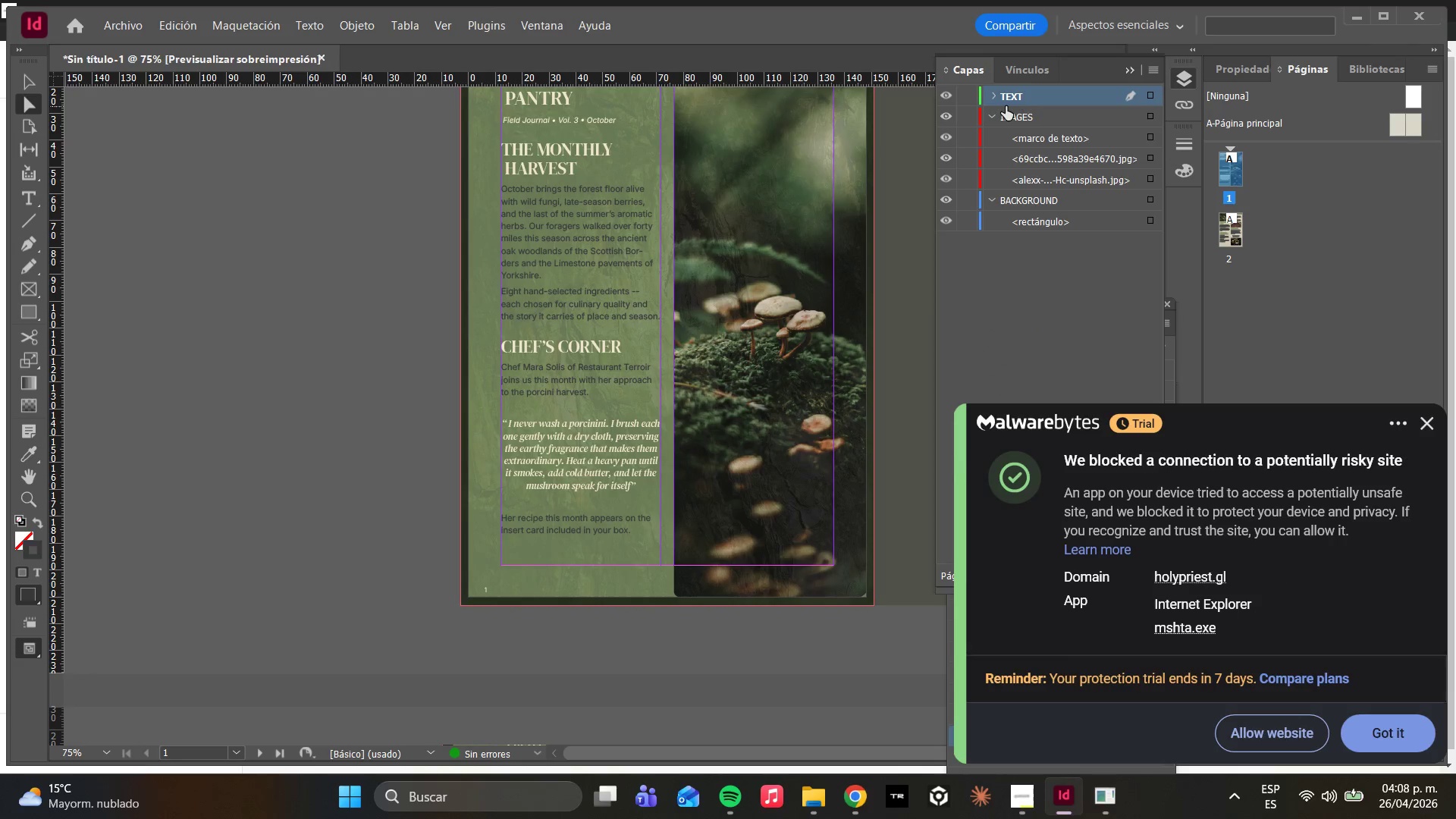 
key(F7)
 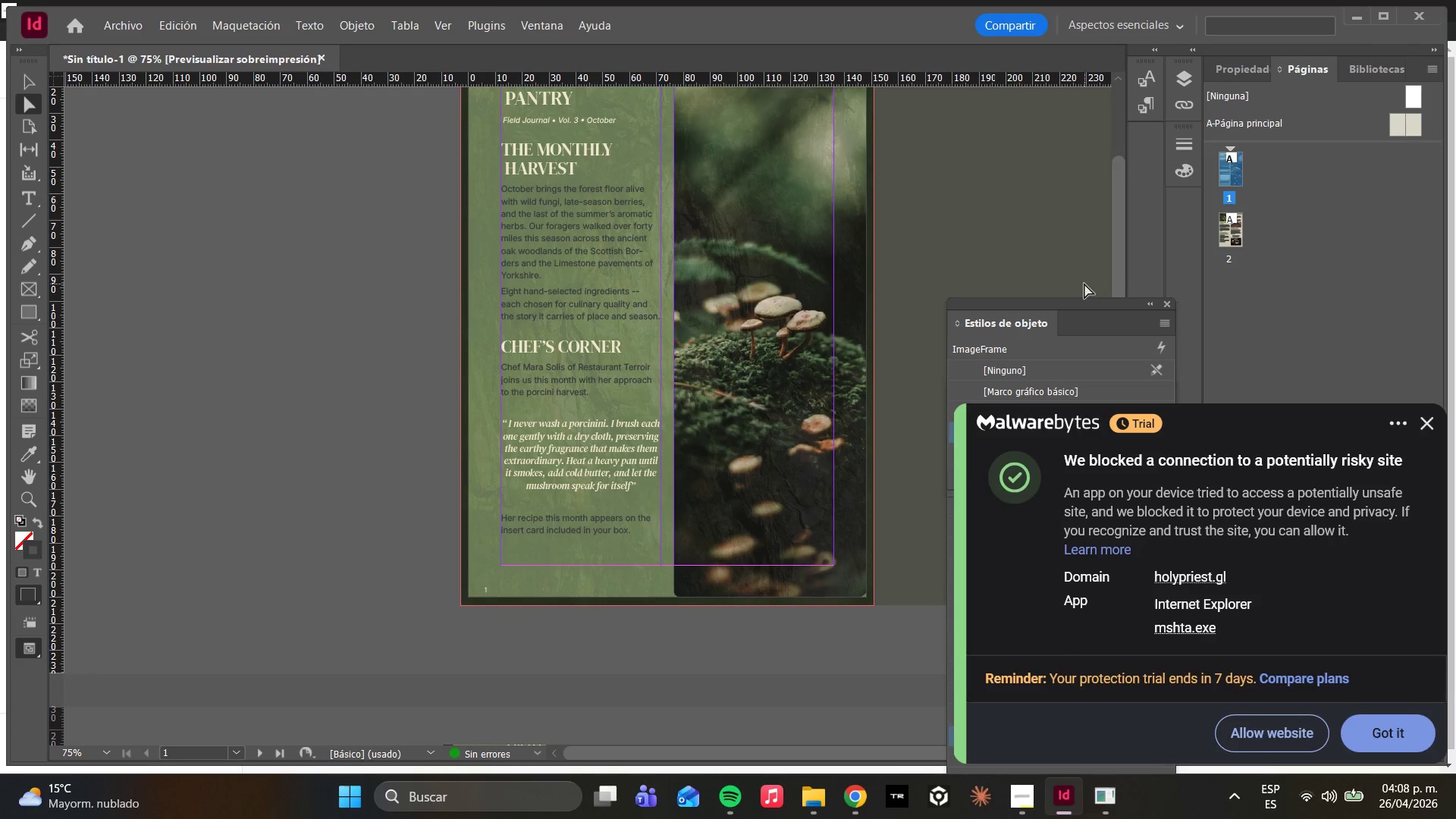 
key(Control+F11)
 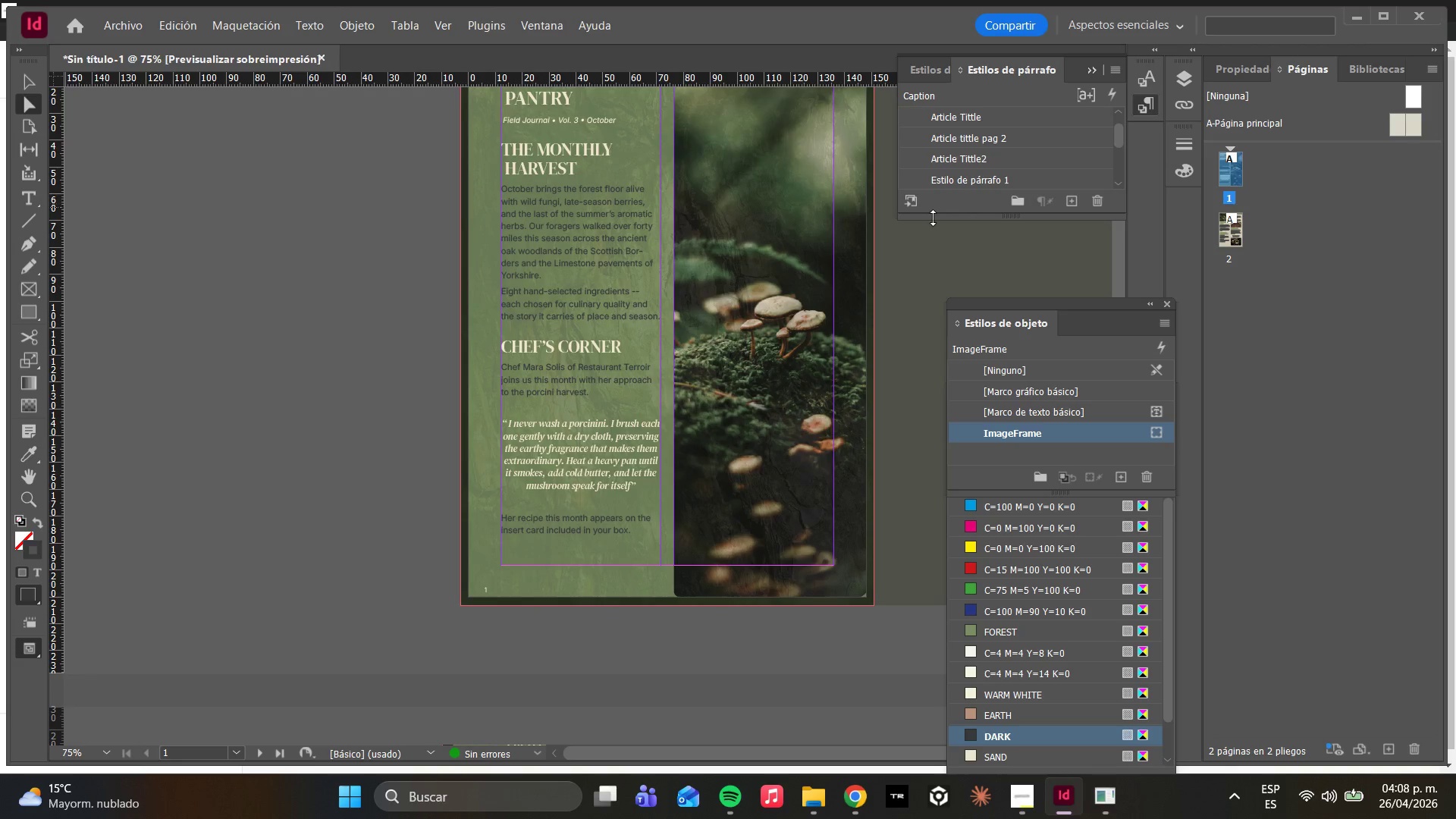 
left_click_drag(start_coordinate=[949, 214], to_coordinate=[974, 341])
 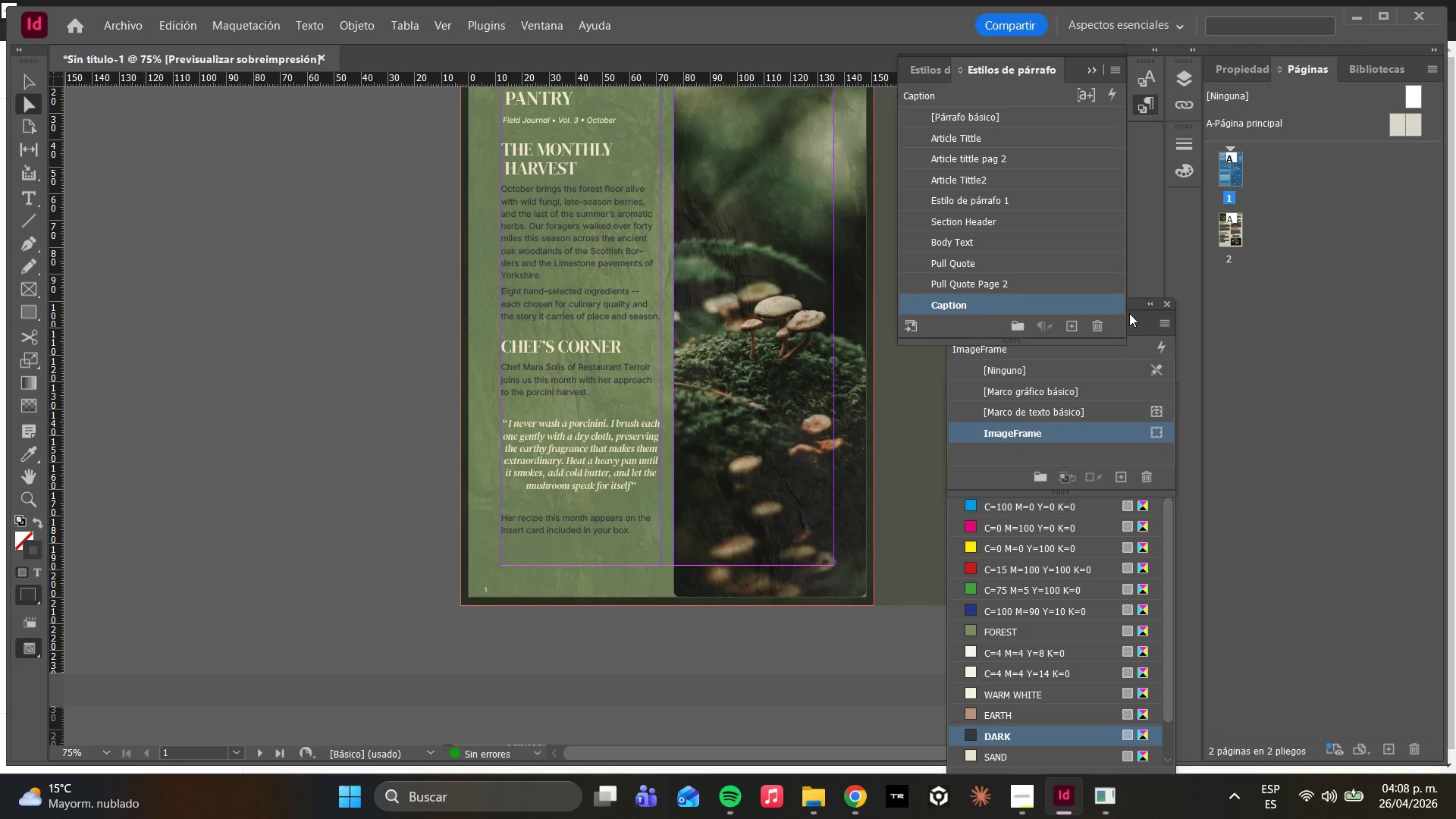 
left_click_drag(start_coordinate=[1131, 305], to_coordinate=[1138, 377])
 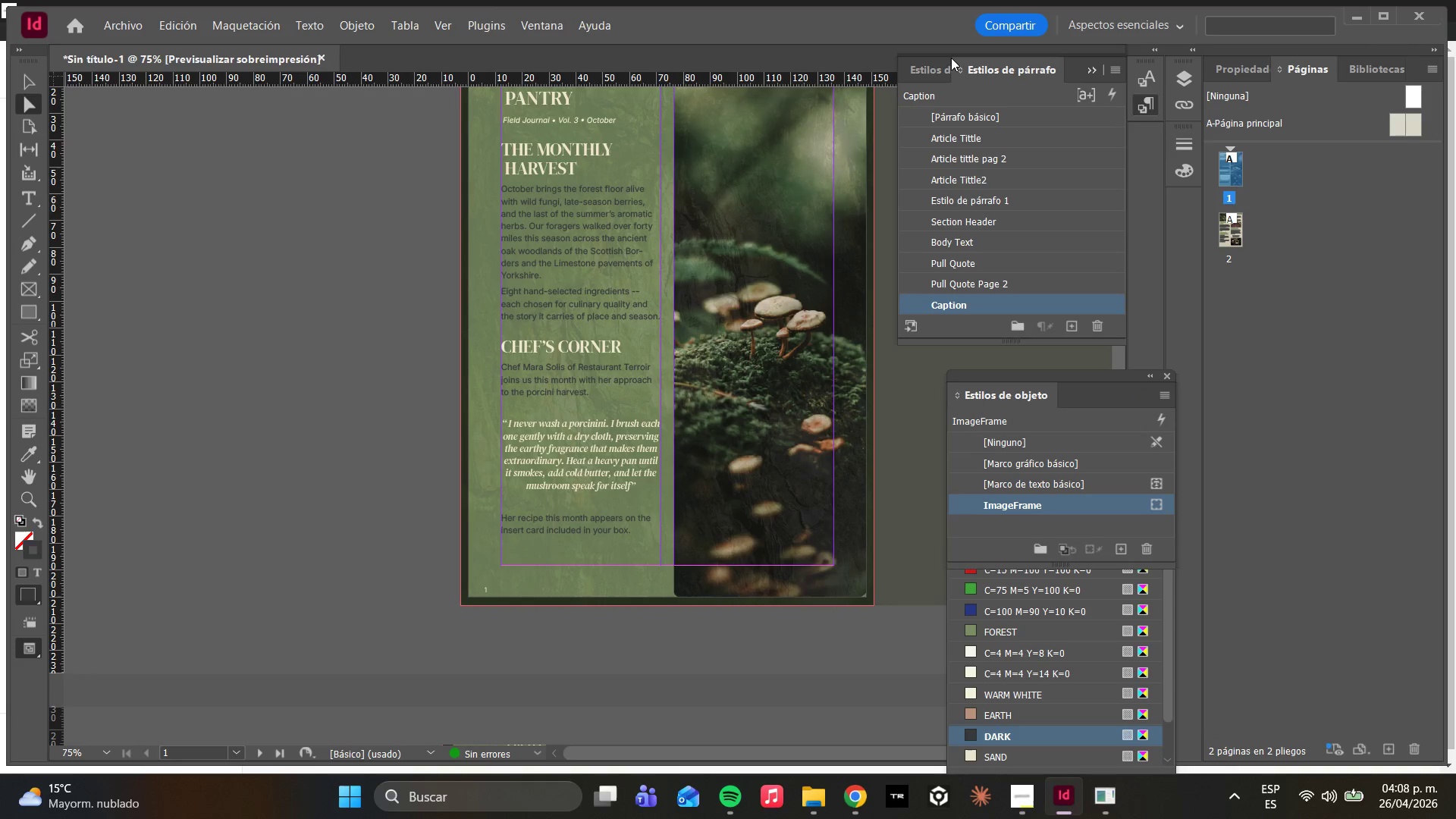 
left_click_drag(start_coordinate=[951, 58], to_coordinate=[952, 102])
 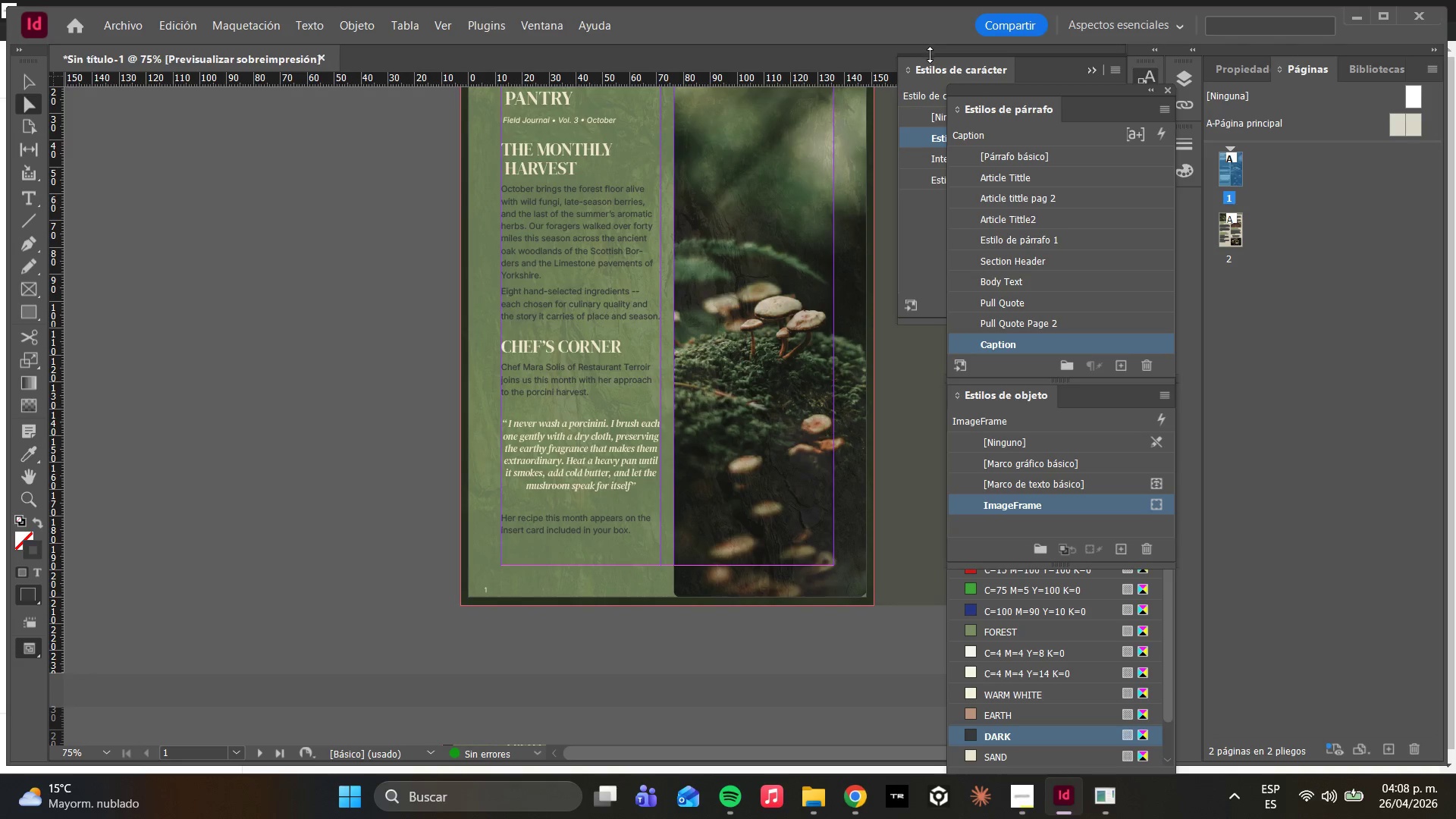 
left_click_drag(start_coordinate=[921, 60], to_coordinate=[752, 58])
 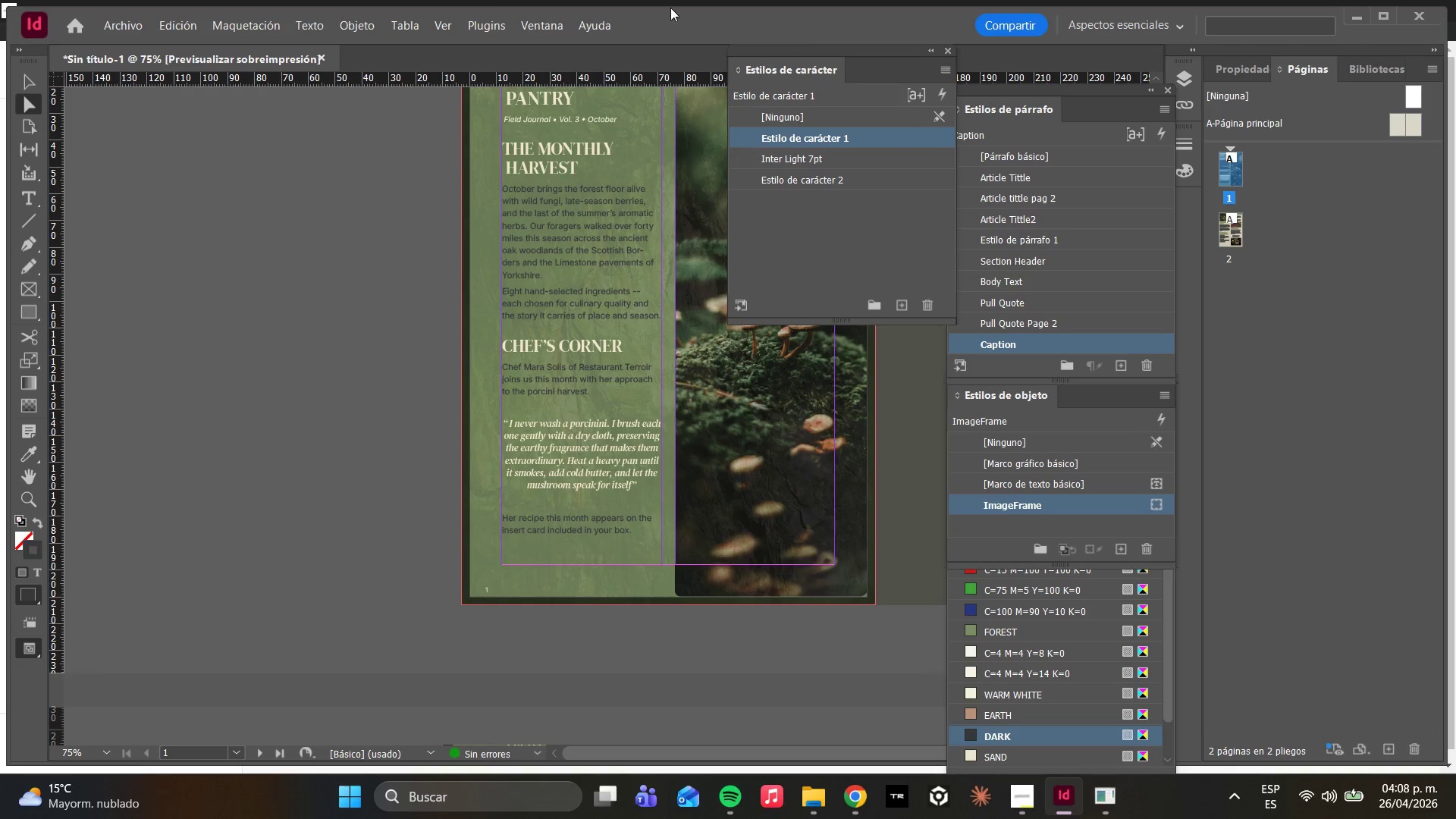 
left_click_drag(start_coordinate=[840, 57], to_coordinate=[824, 109])
 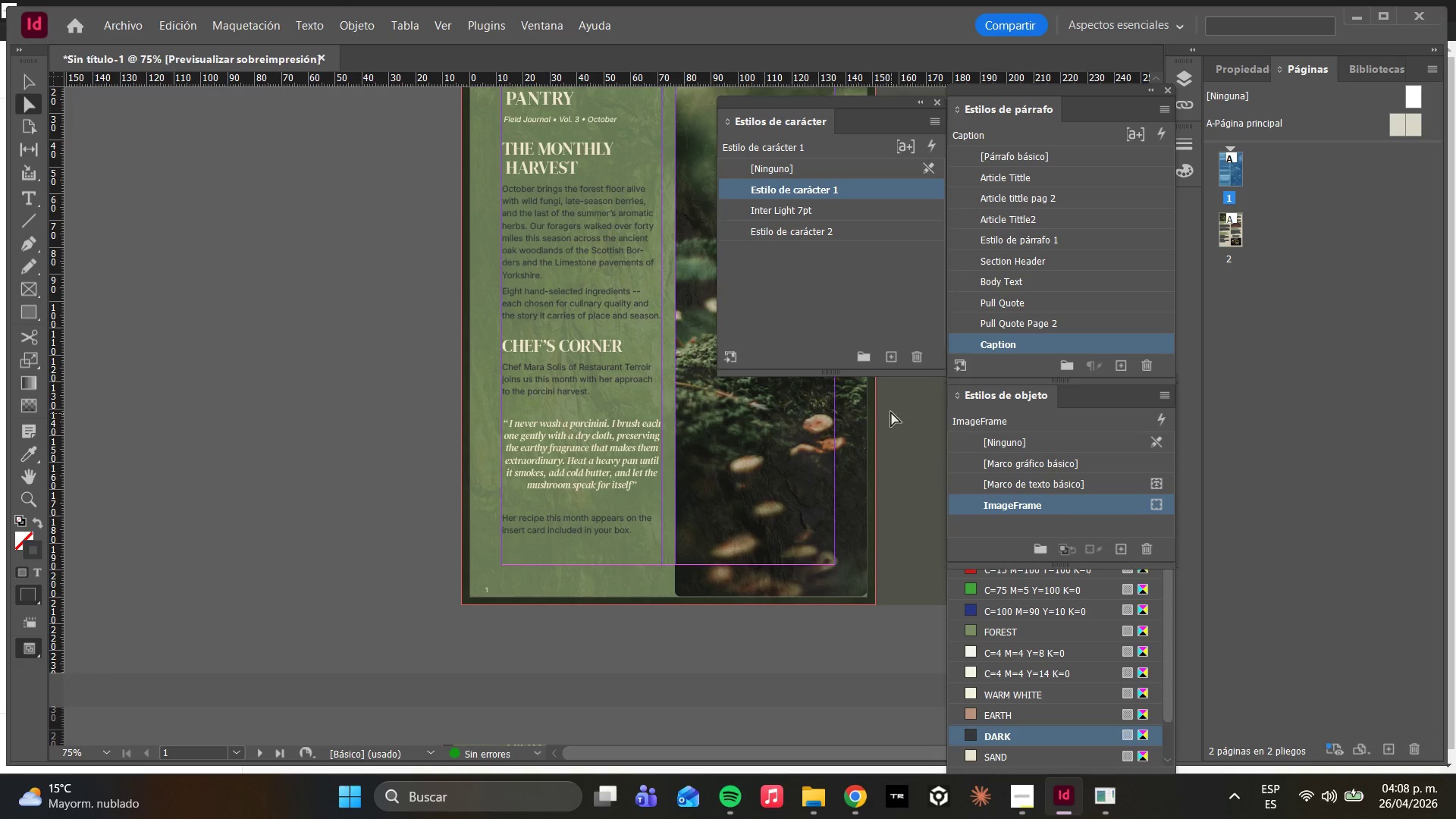 
left_click_drag(start_coordinate=[895, 376], to_coordinate=[894, 411])
 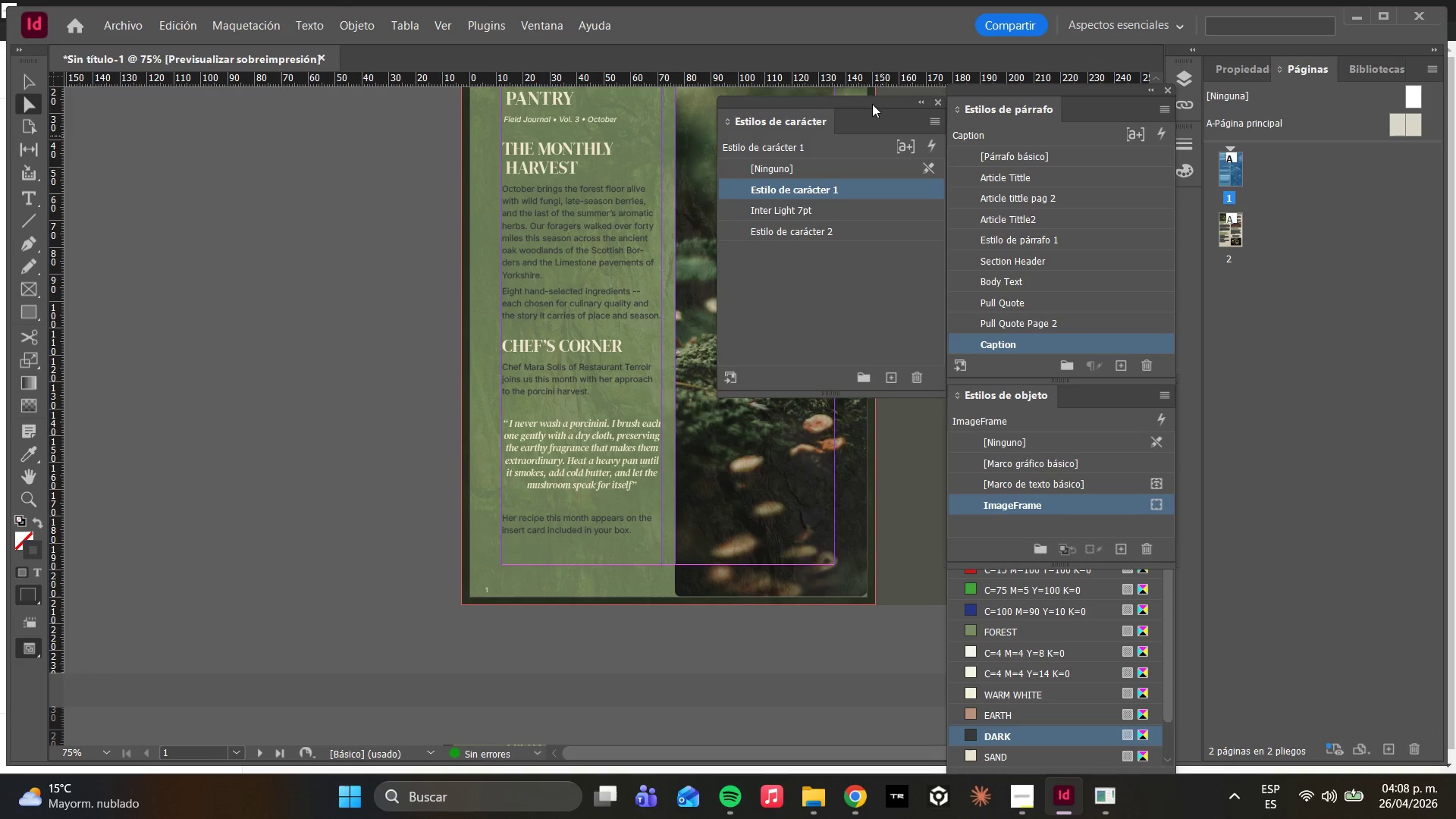 
left_click_drag(start_coordinate=[872, 102], to_coordinate=[872, 87])
 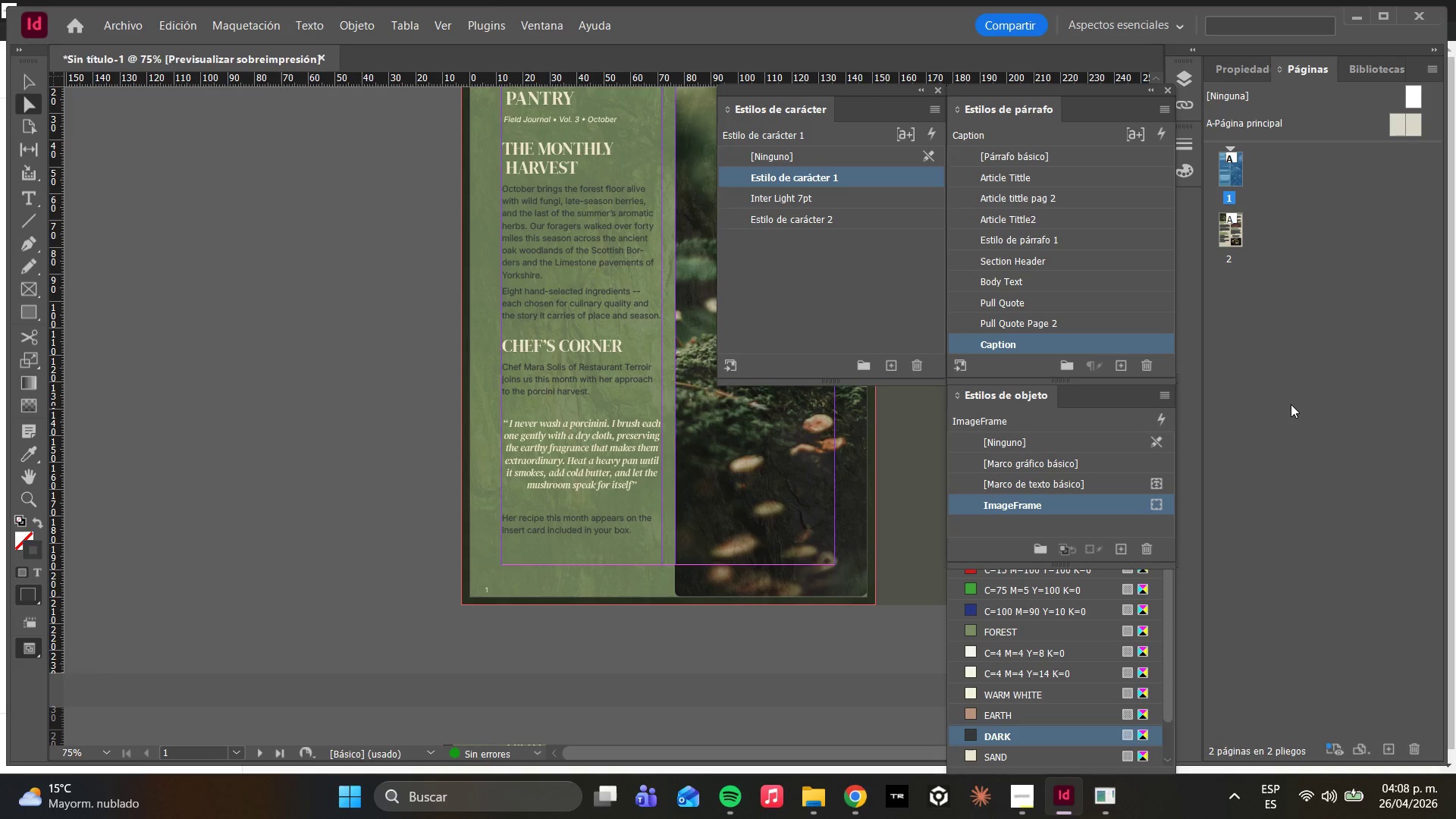 
left_click([1290, 404])
 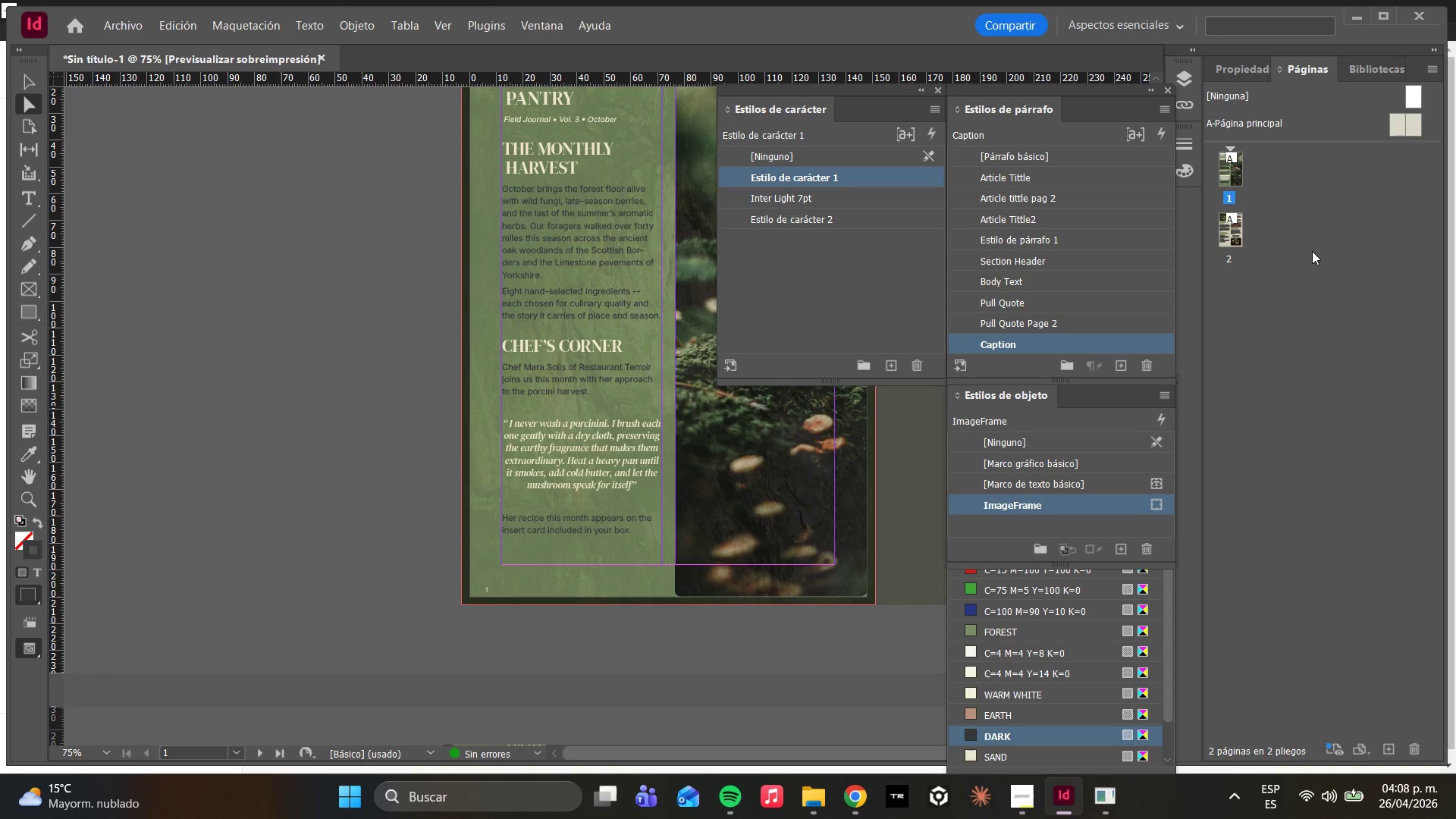 
key(PrintScreen)
 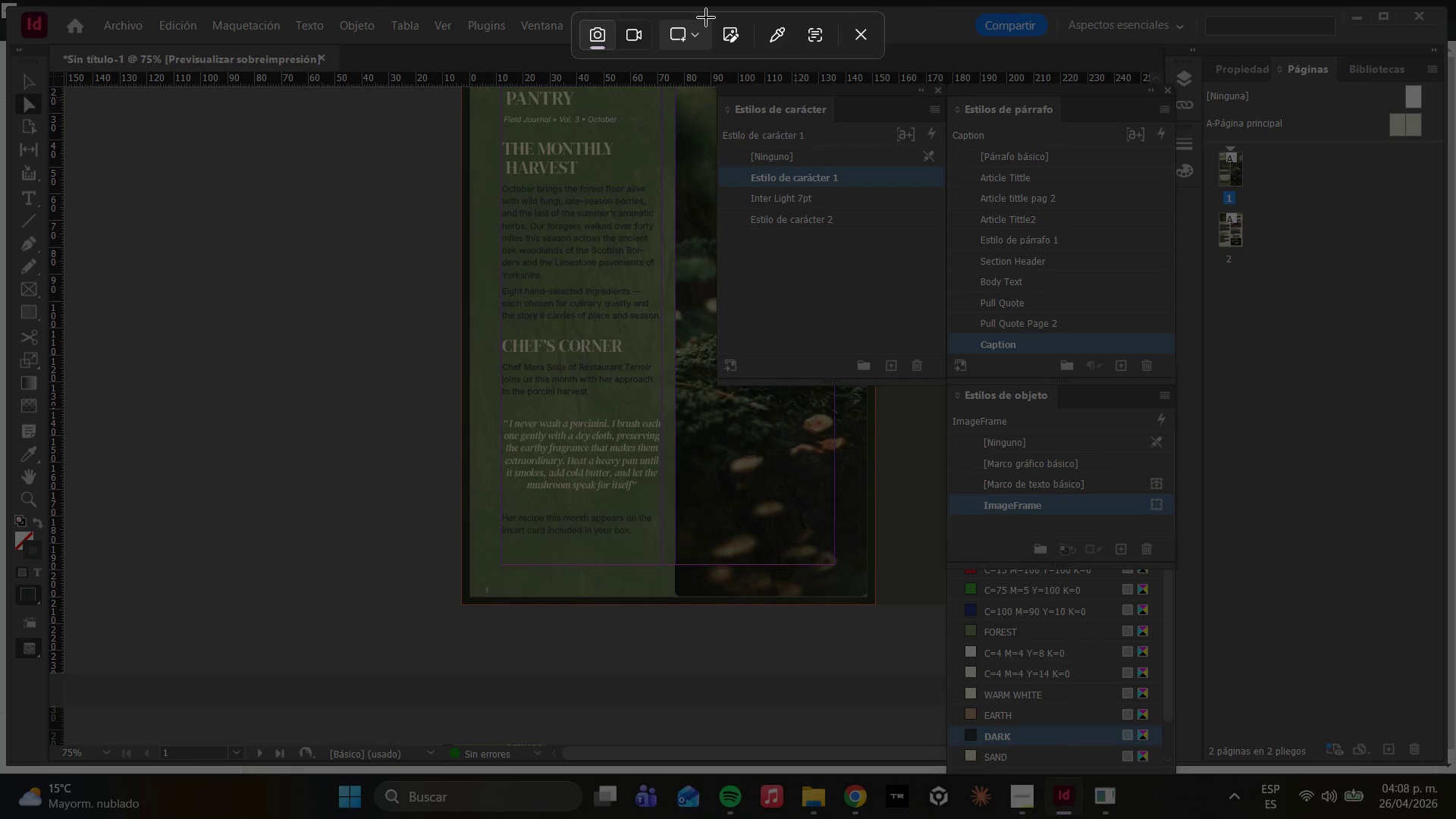 
left_click_drag(start_coordinate=[712, 11], to_coordinate=[792, 205])
 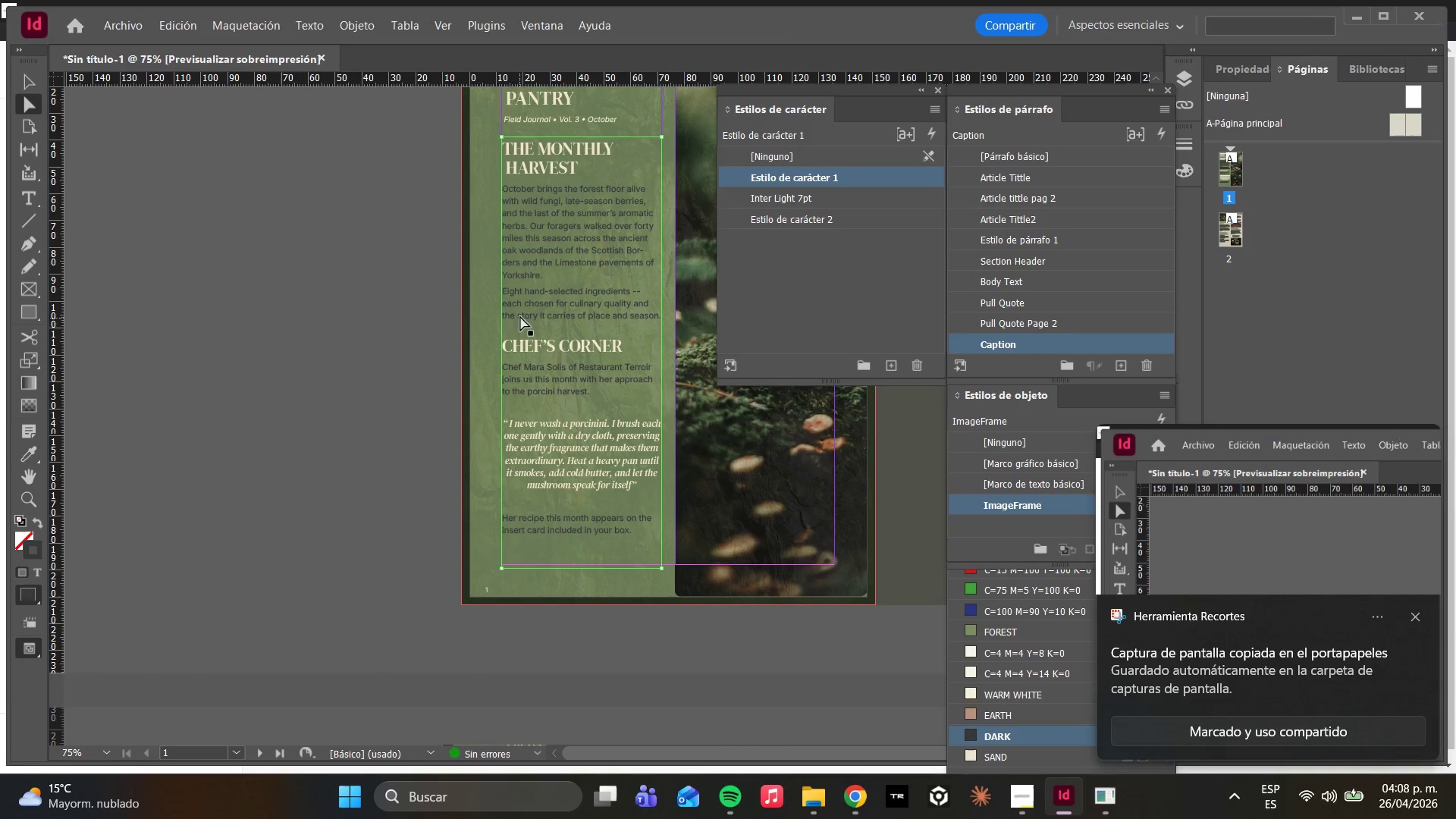 
wait(5.89)
 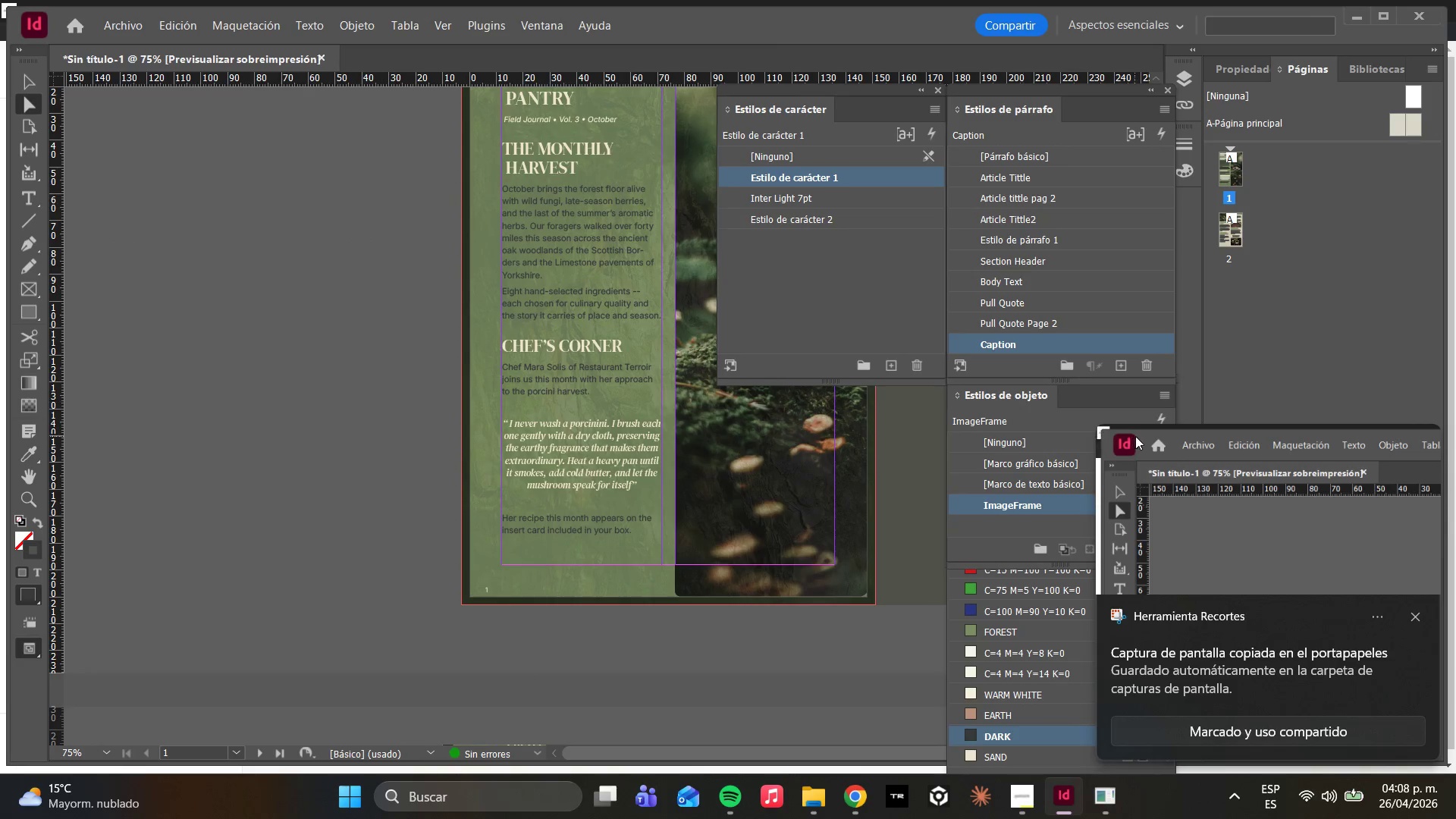 
left_click([718, 35])
 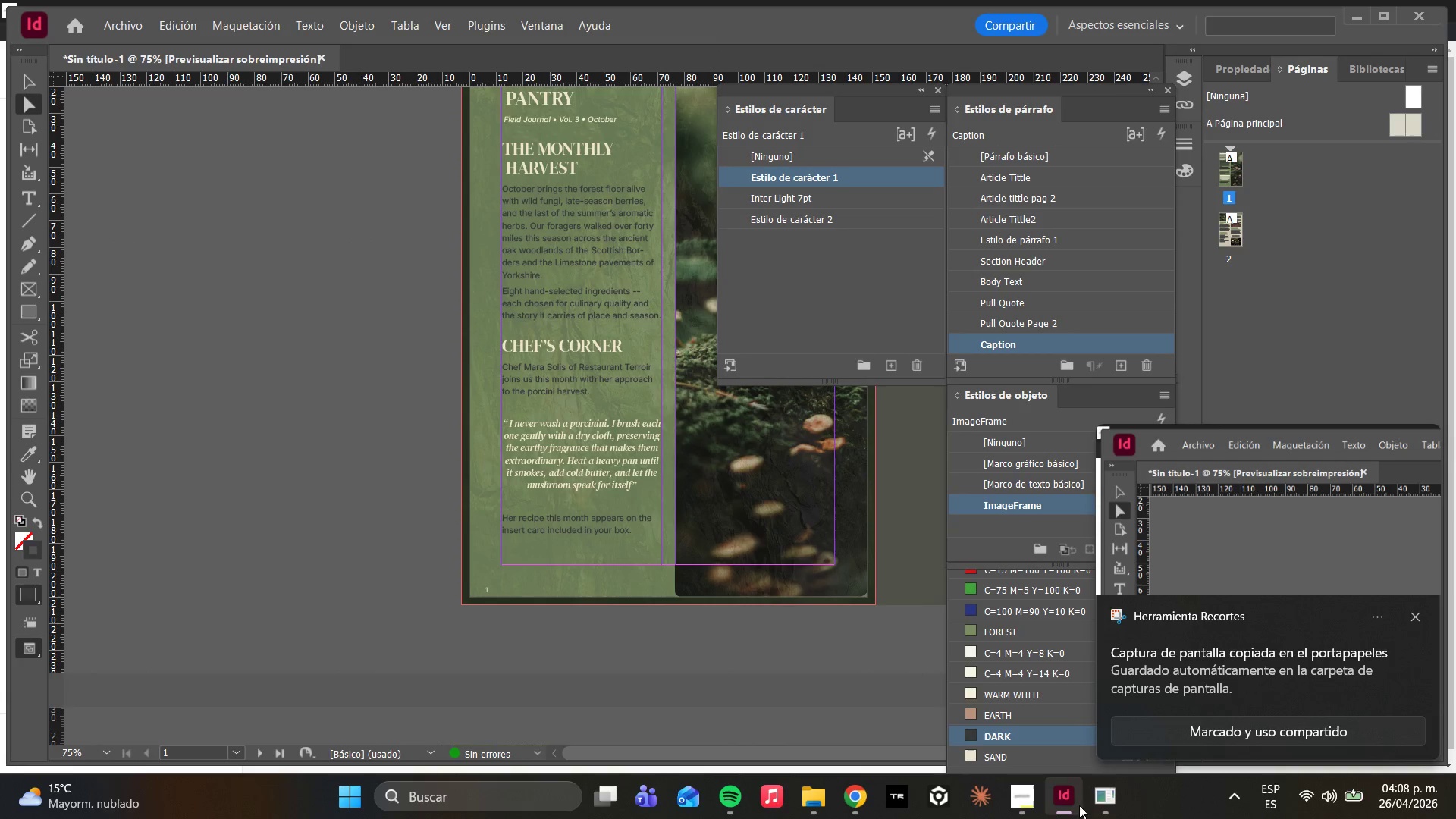 
left_click([1093, 807])
 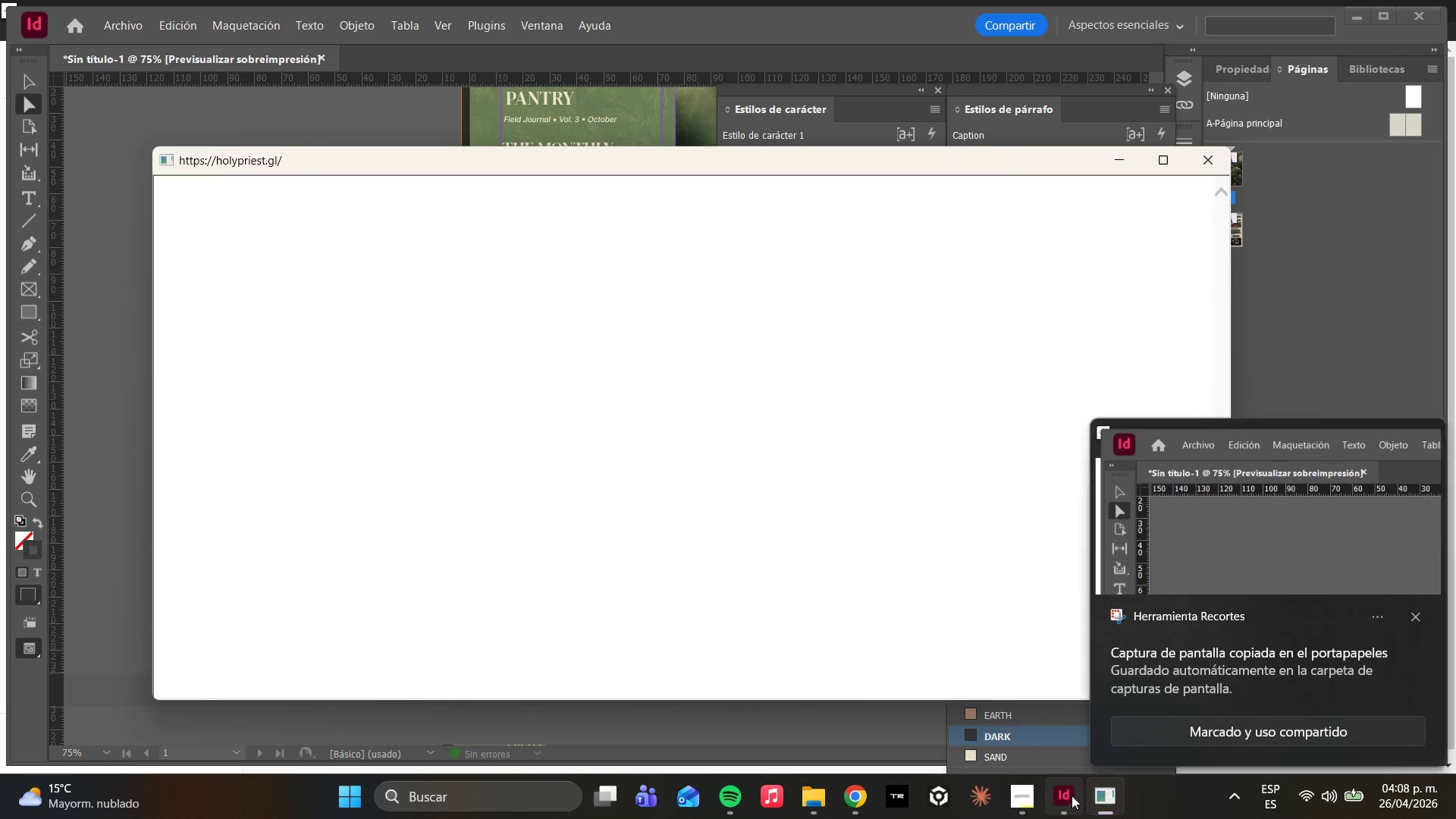 
left_click([1062, 805])
 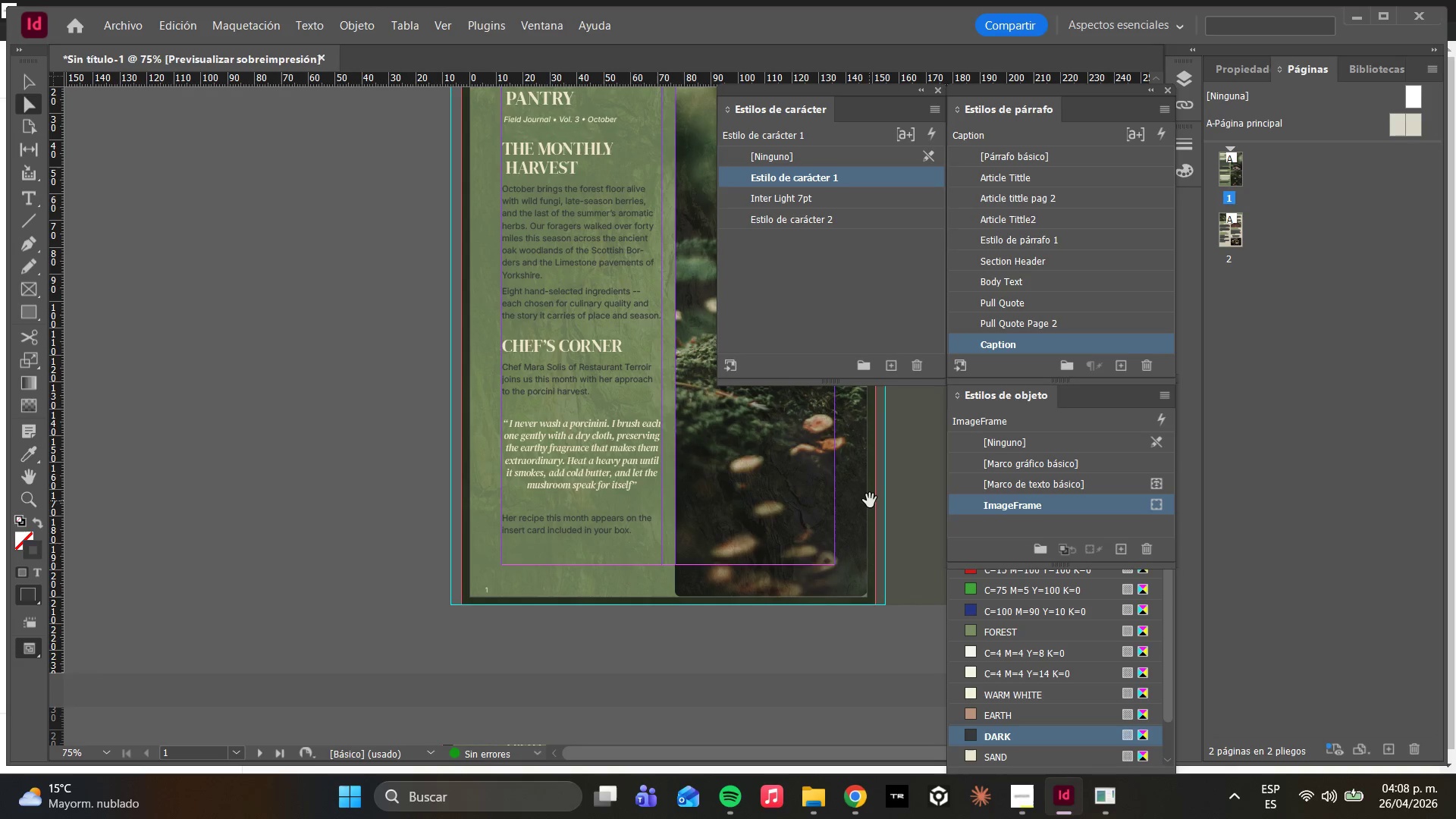 
key(PrintScreen)
 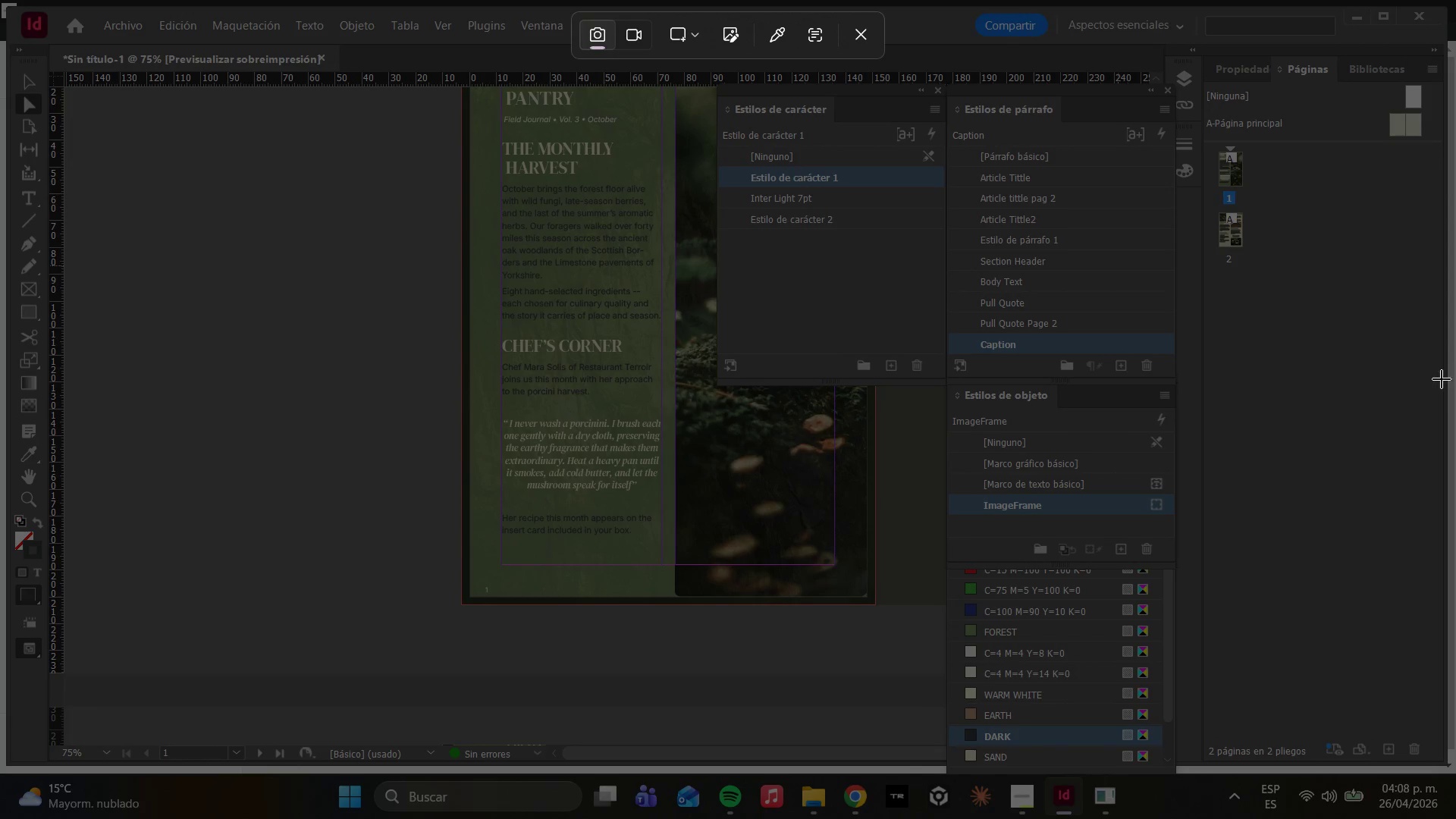 
left_click_drag(start_coordinate=[1437, 384], to_coordinate=[714, 10])
 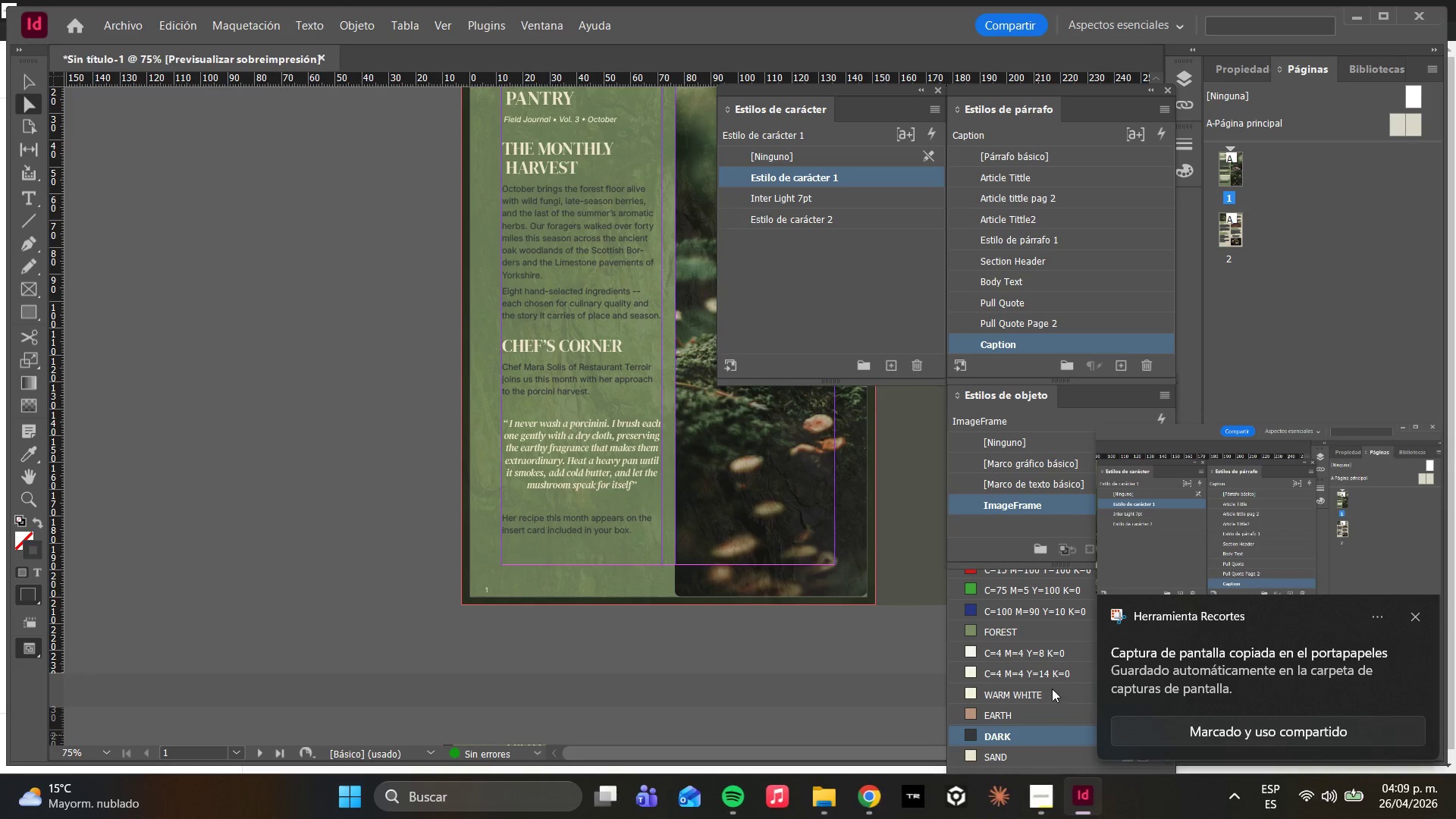 
wait(5.34)
 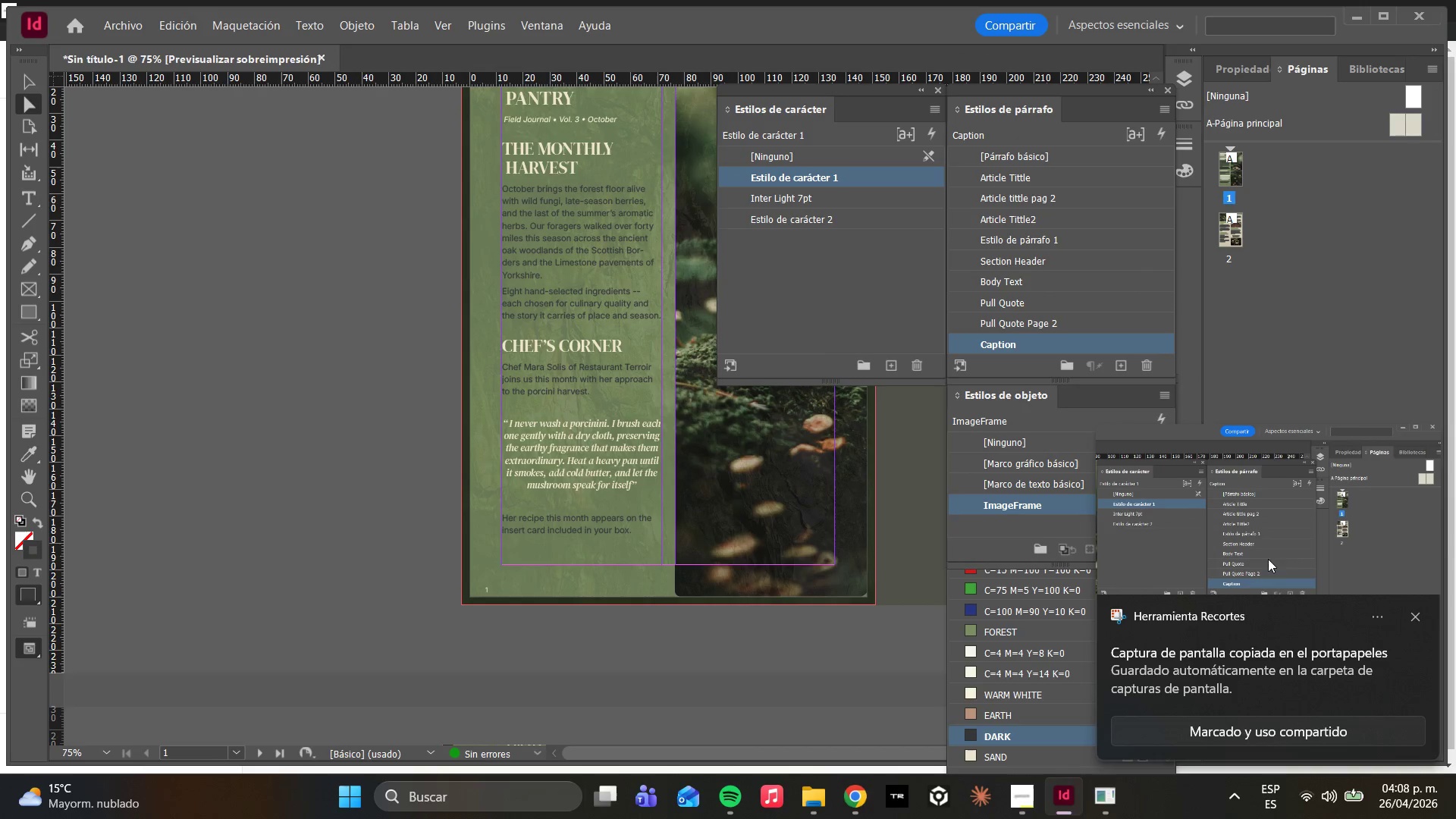 
key(PrintScreen)
 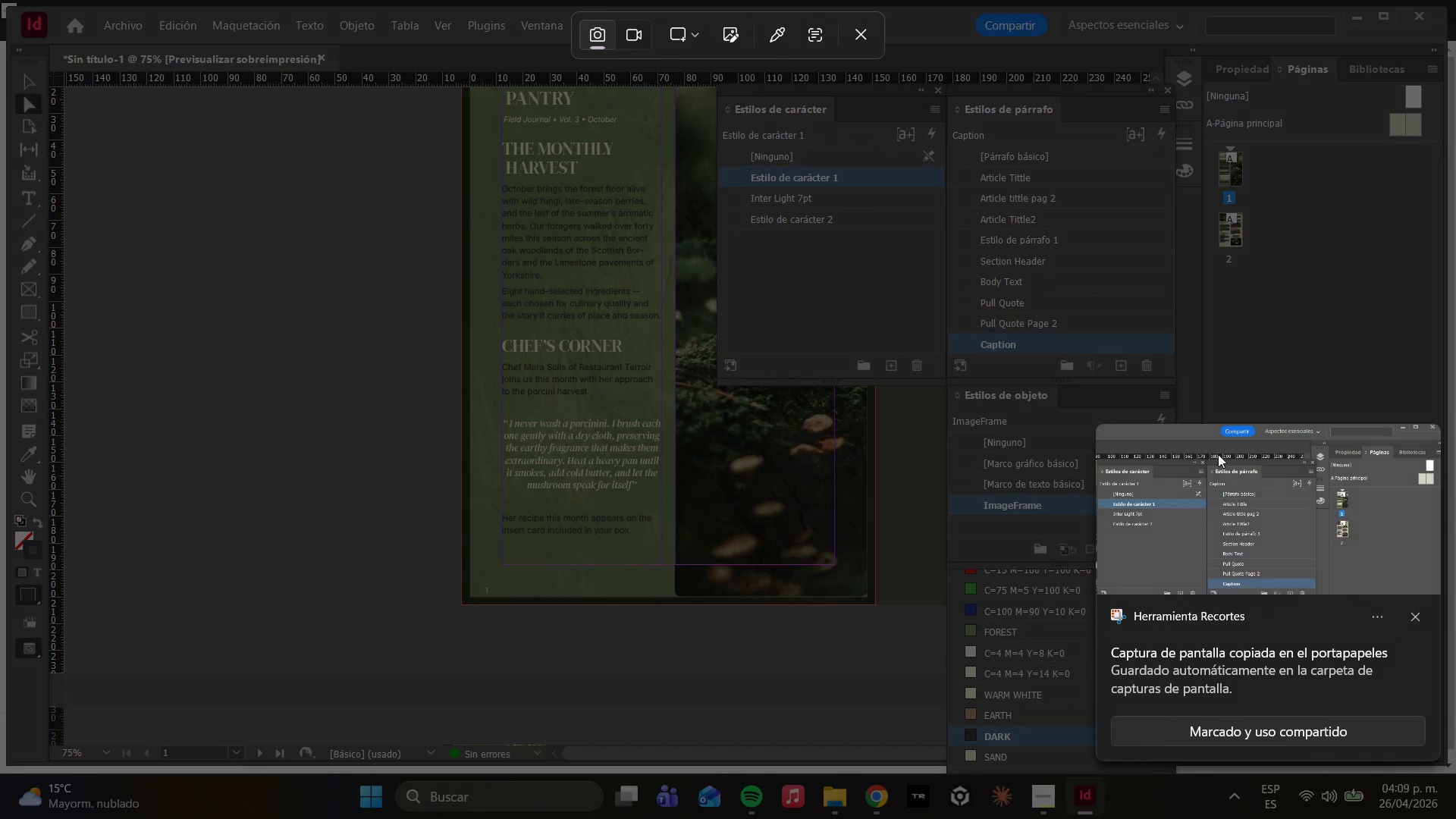 
left_click_drag(start_coordinate=[1188, 498], to_coordinate=[1374, 508])
 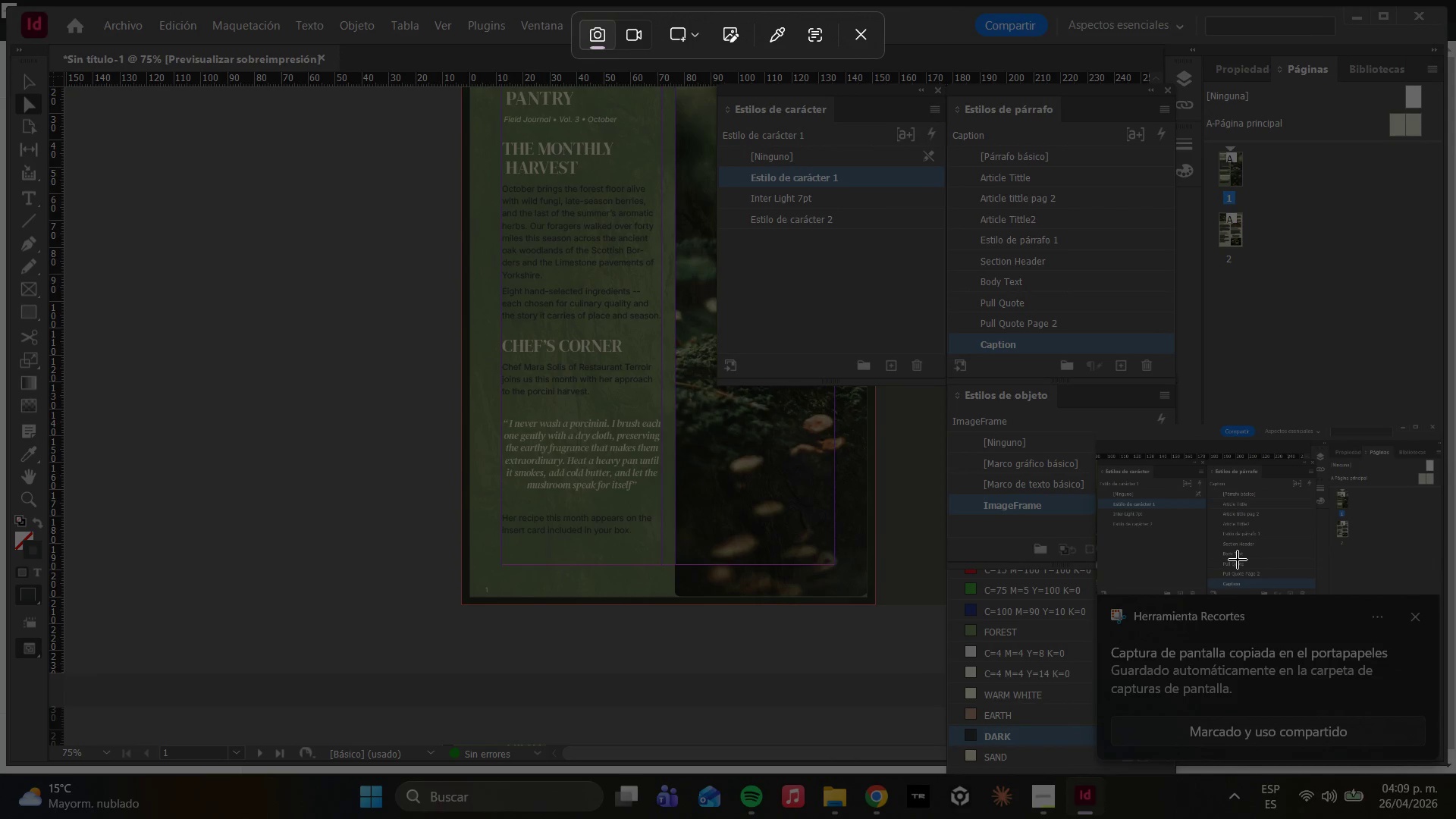 
key(PrintScreen)
 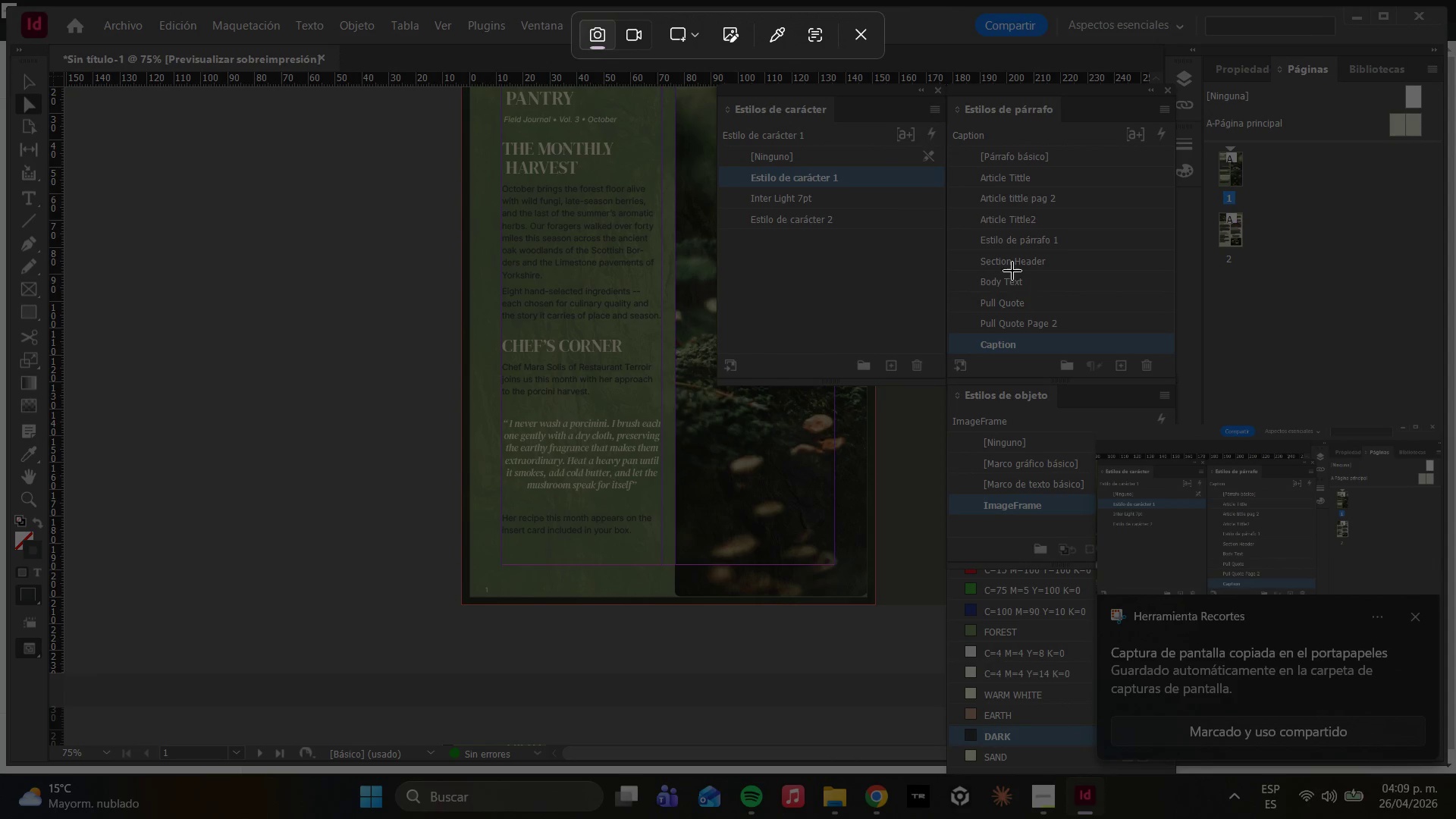 
left_click([870, 44])
 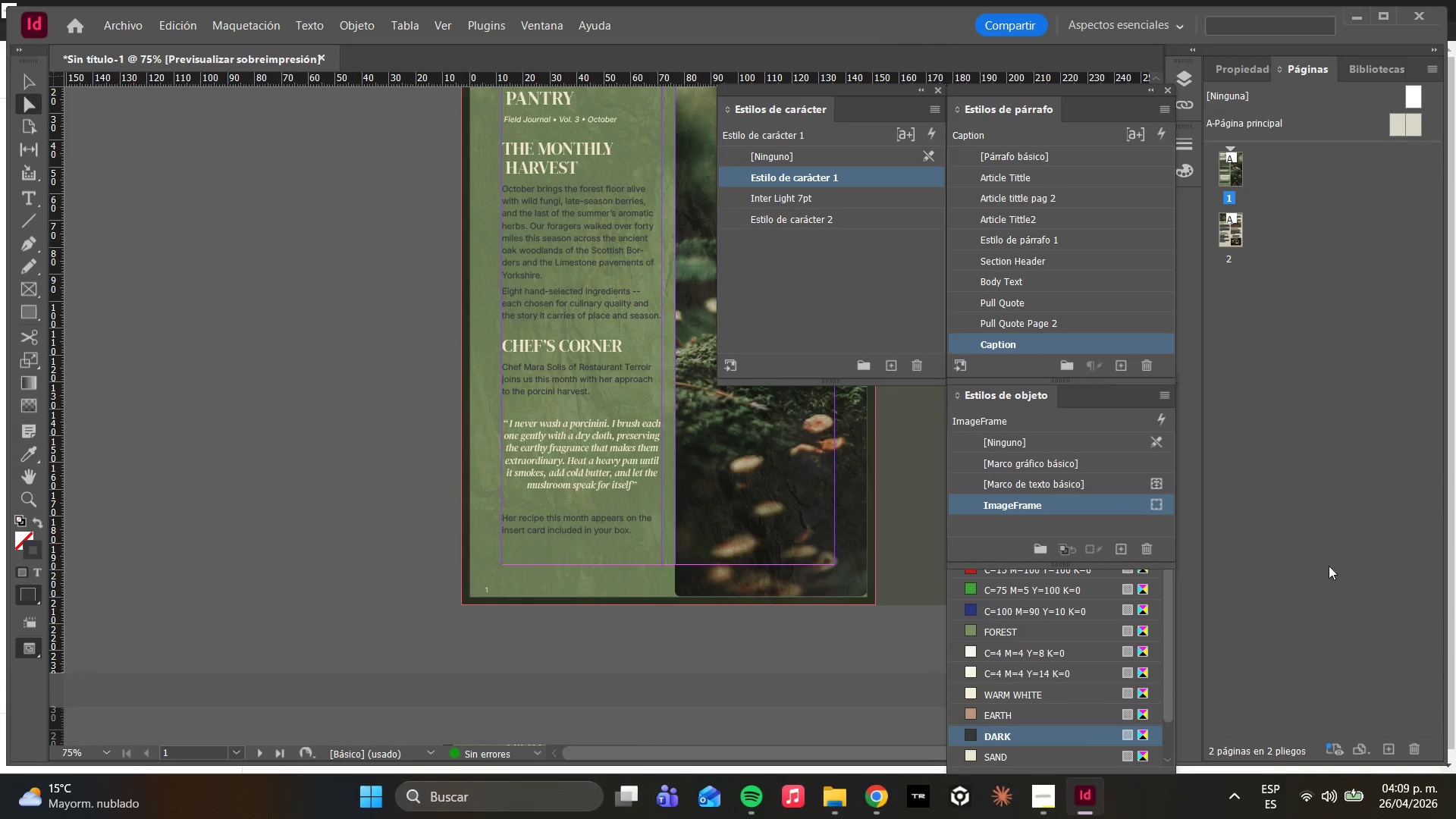 
key(PrintScreen)
 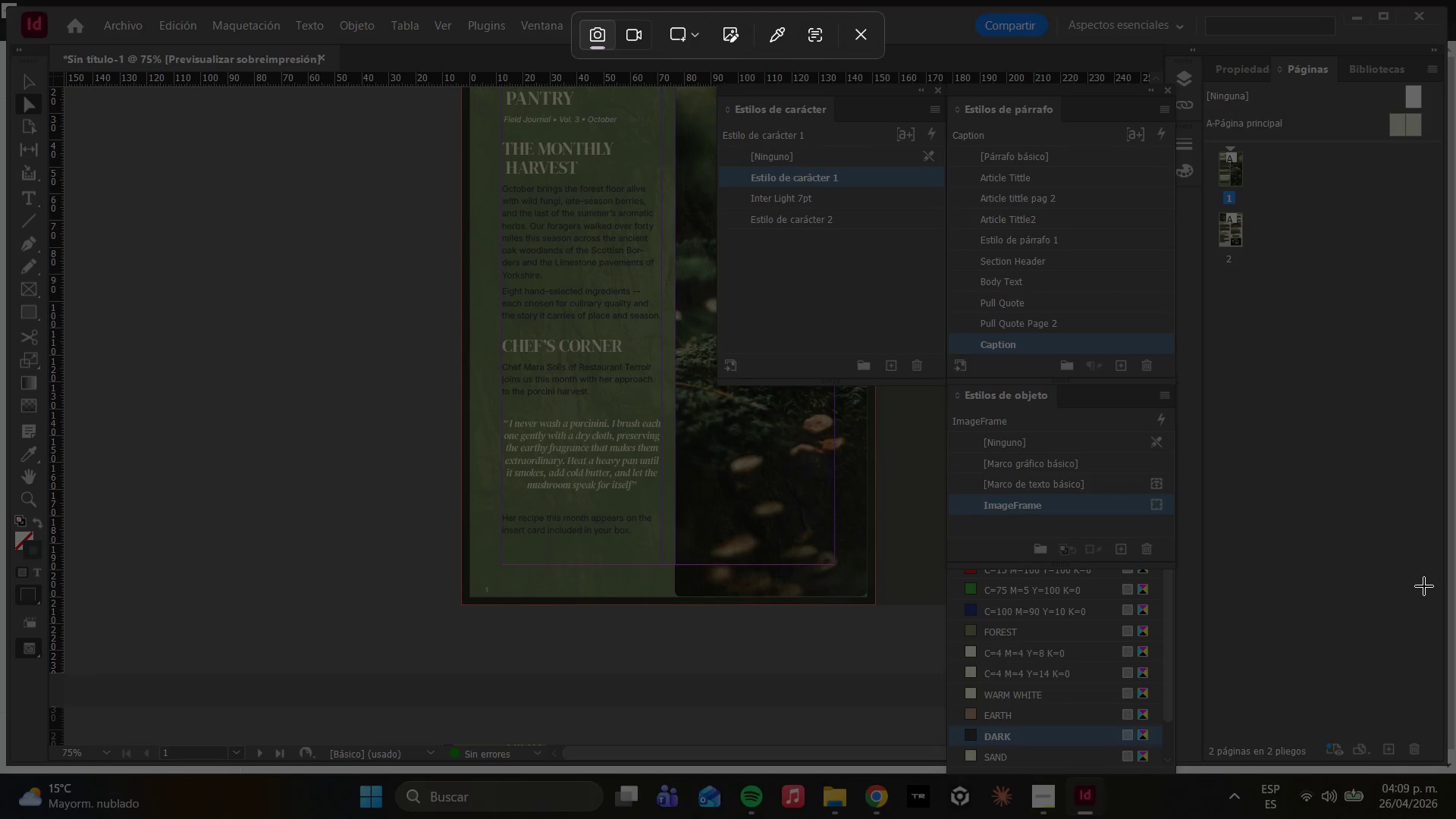 
left_click_drag(start_coordinate=[1432, 587], to_coordinate=[709, 46])
 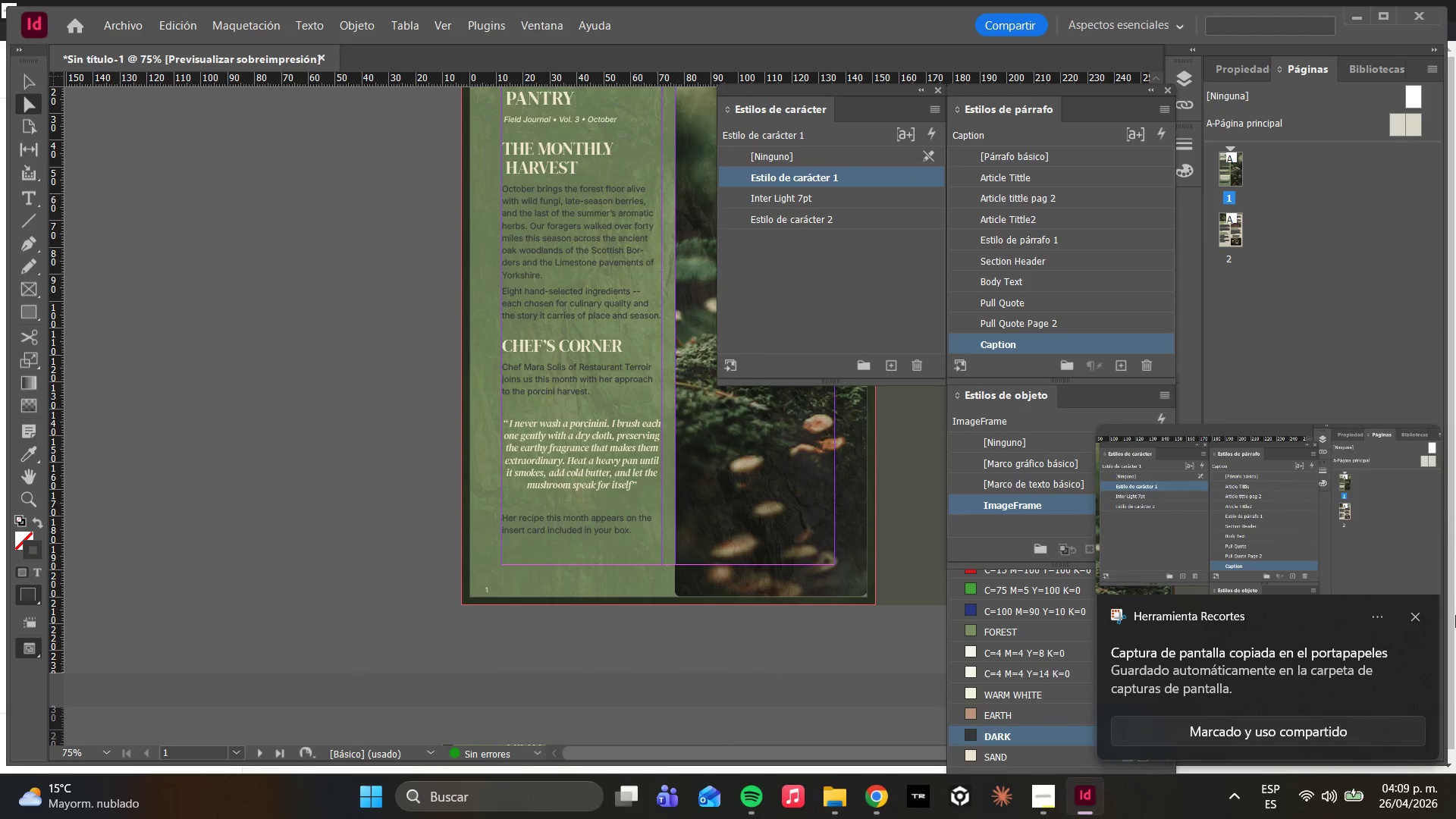 
left_click([1277, 489])
 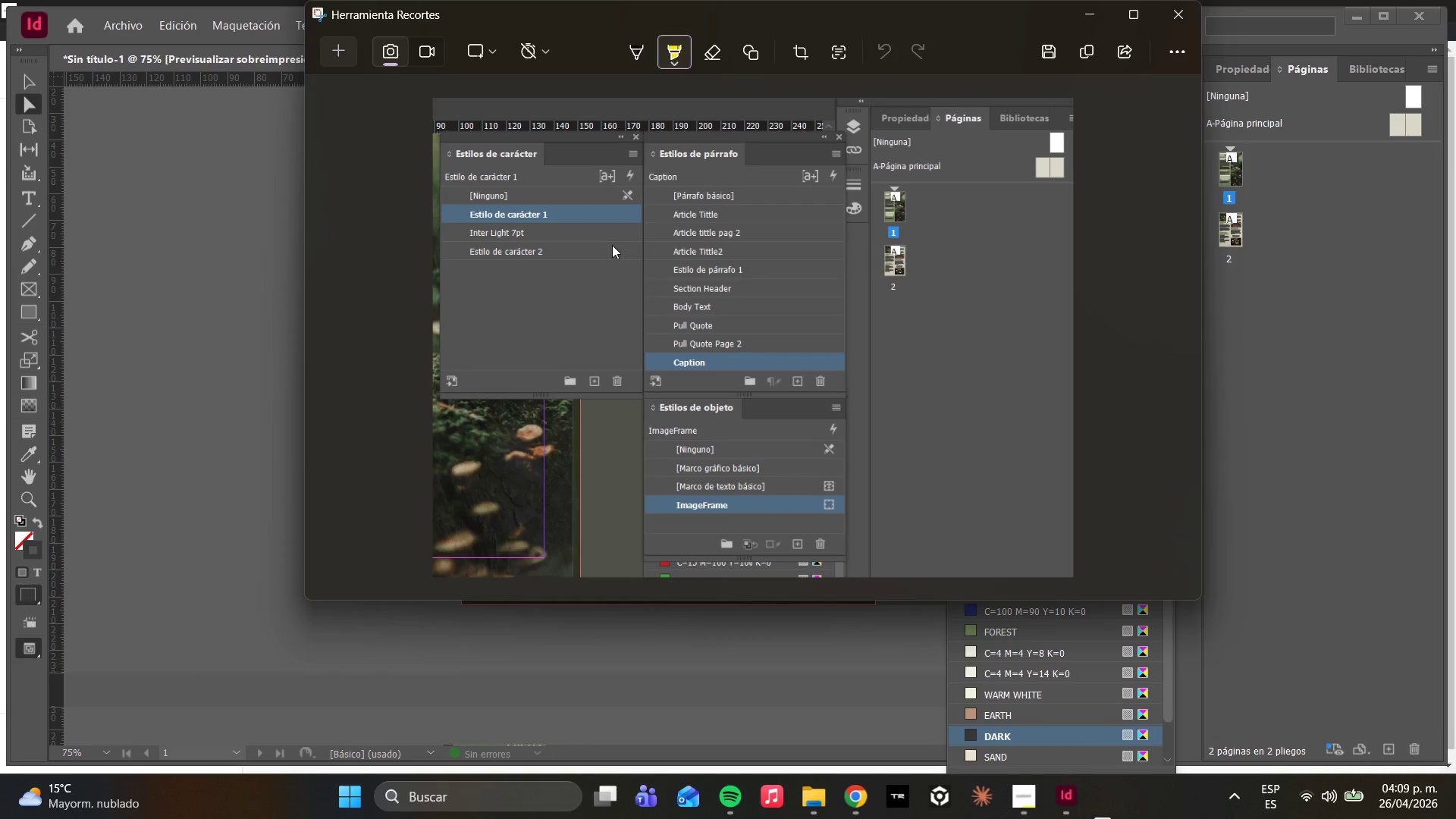 
right_click([725, 340])
 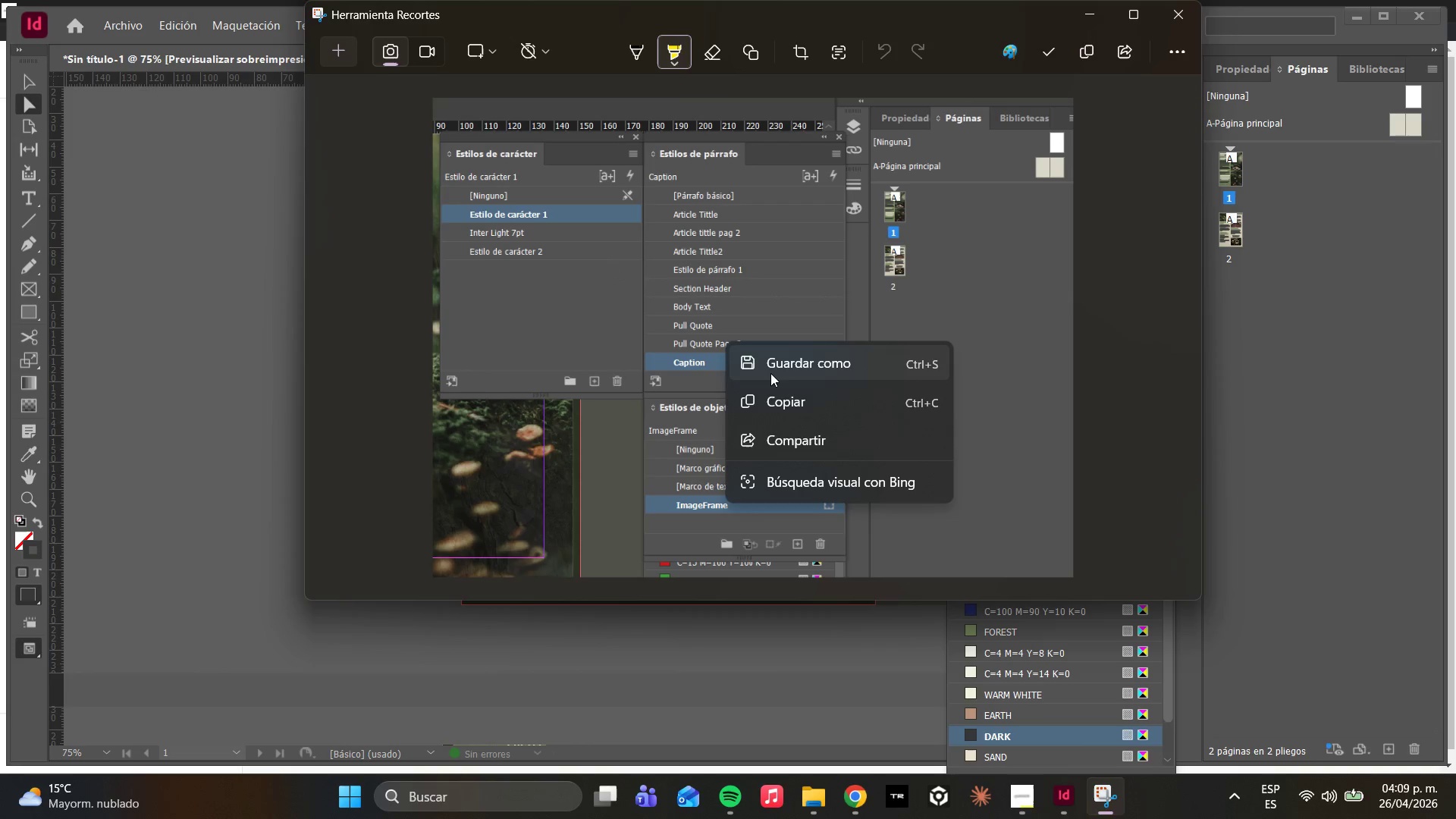 
left_click([770, 369])
 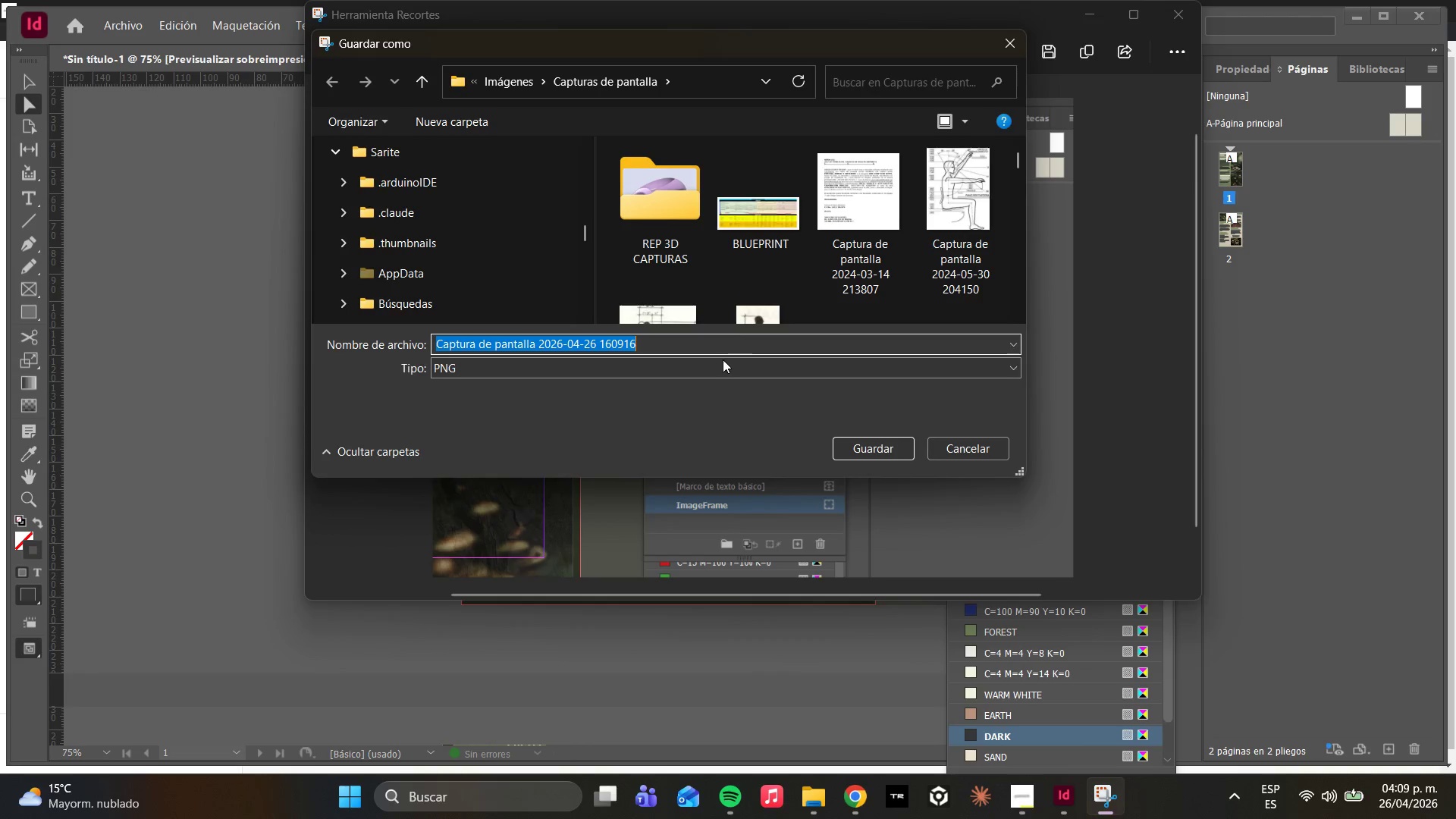 
scroll: coordinate [504, 272], scroll_direction: down, amount: 15.0
 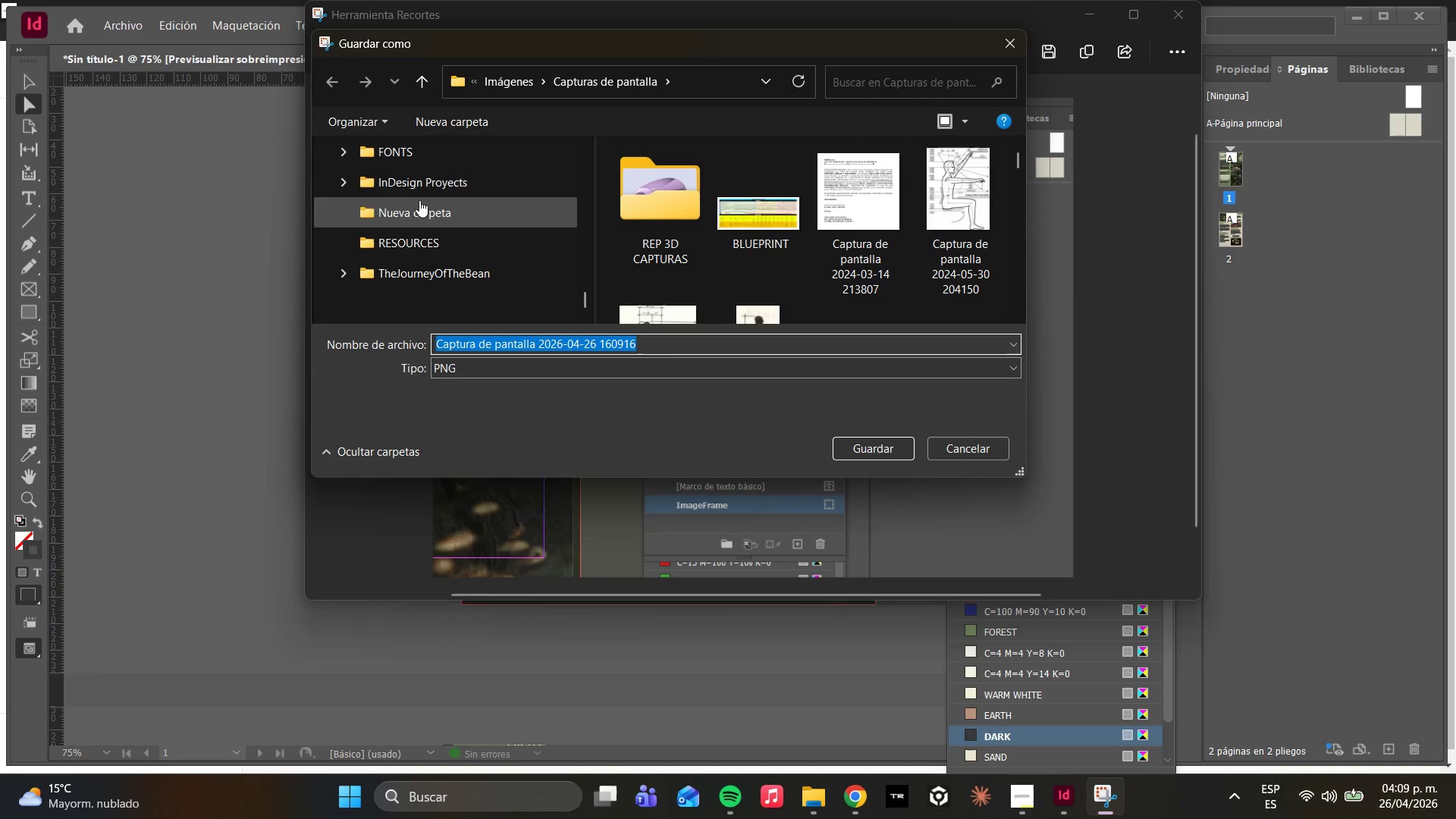 
left_click([403, 183])
 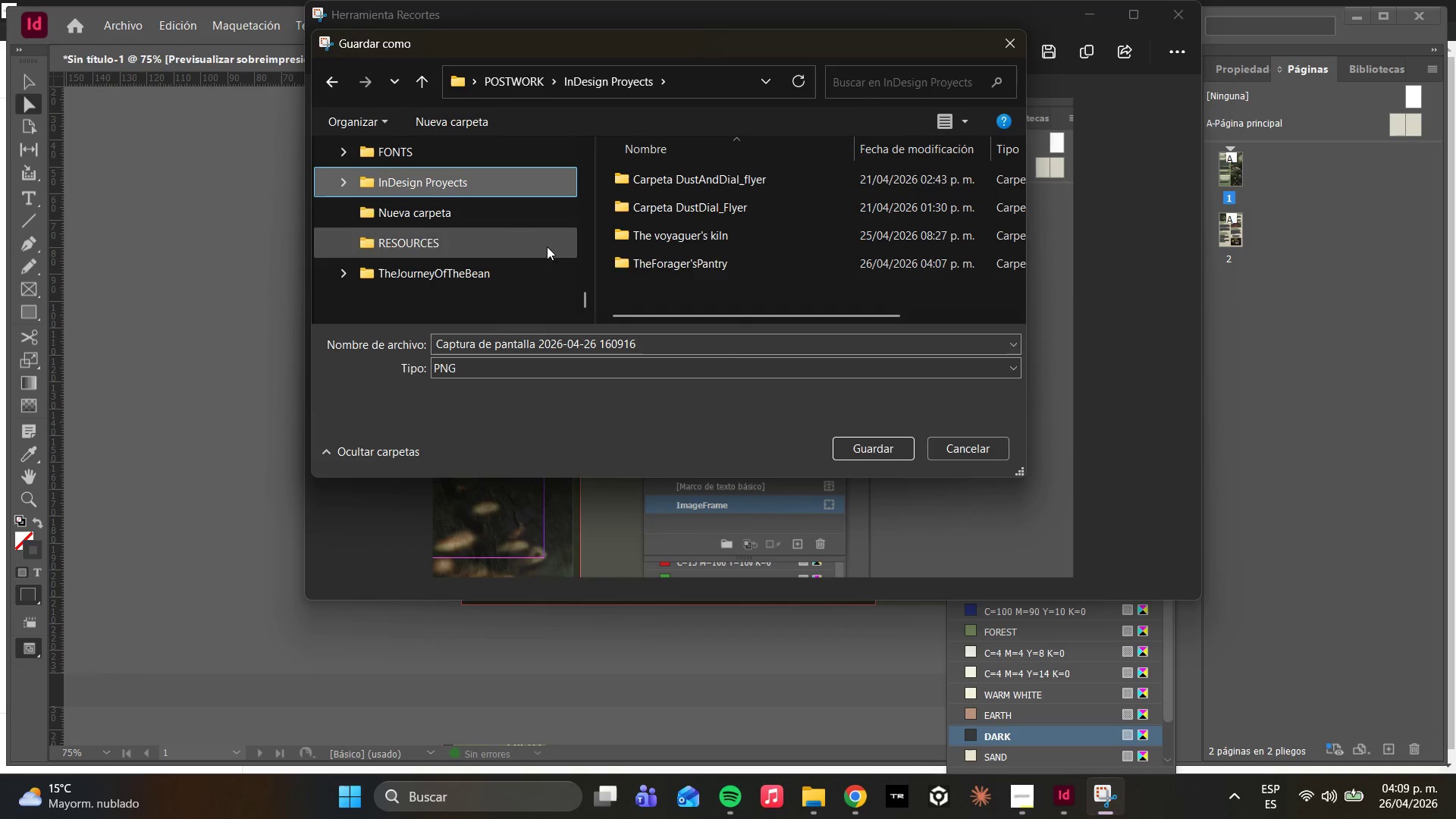 
left_click([755, 272])
 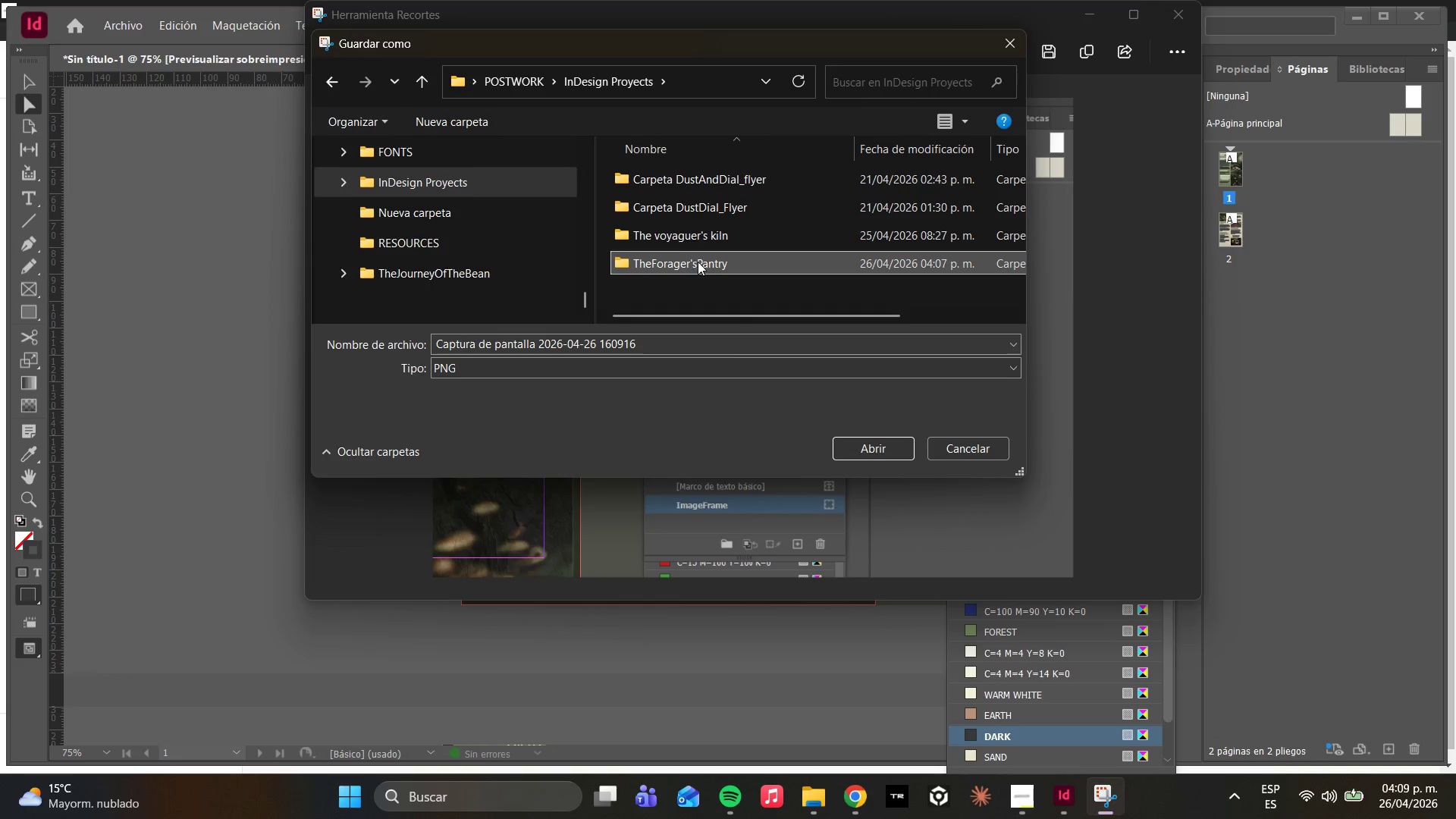 
left_click([698, 262])
 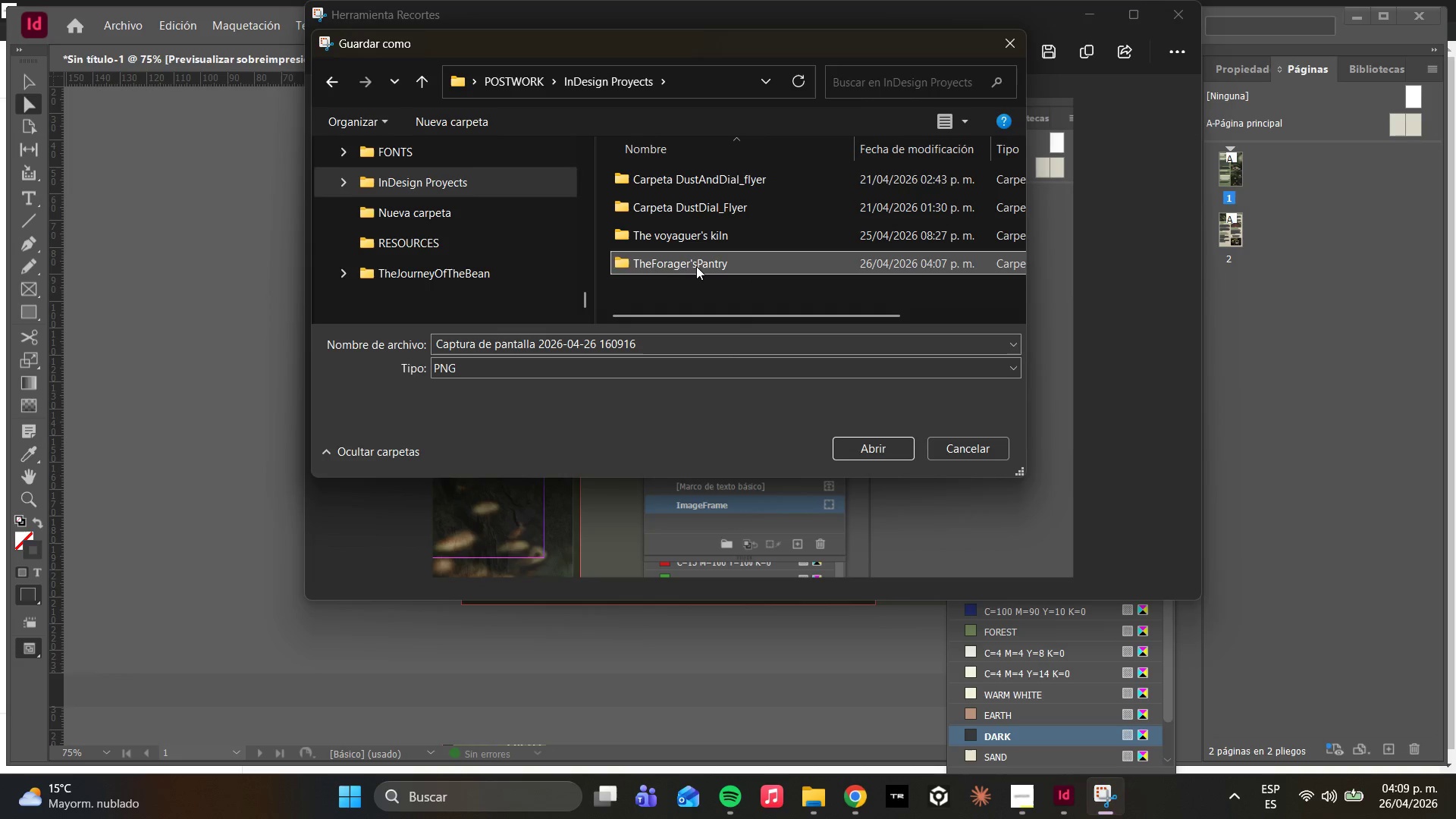 
left_click([696, 266])
 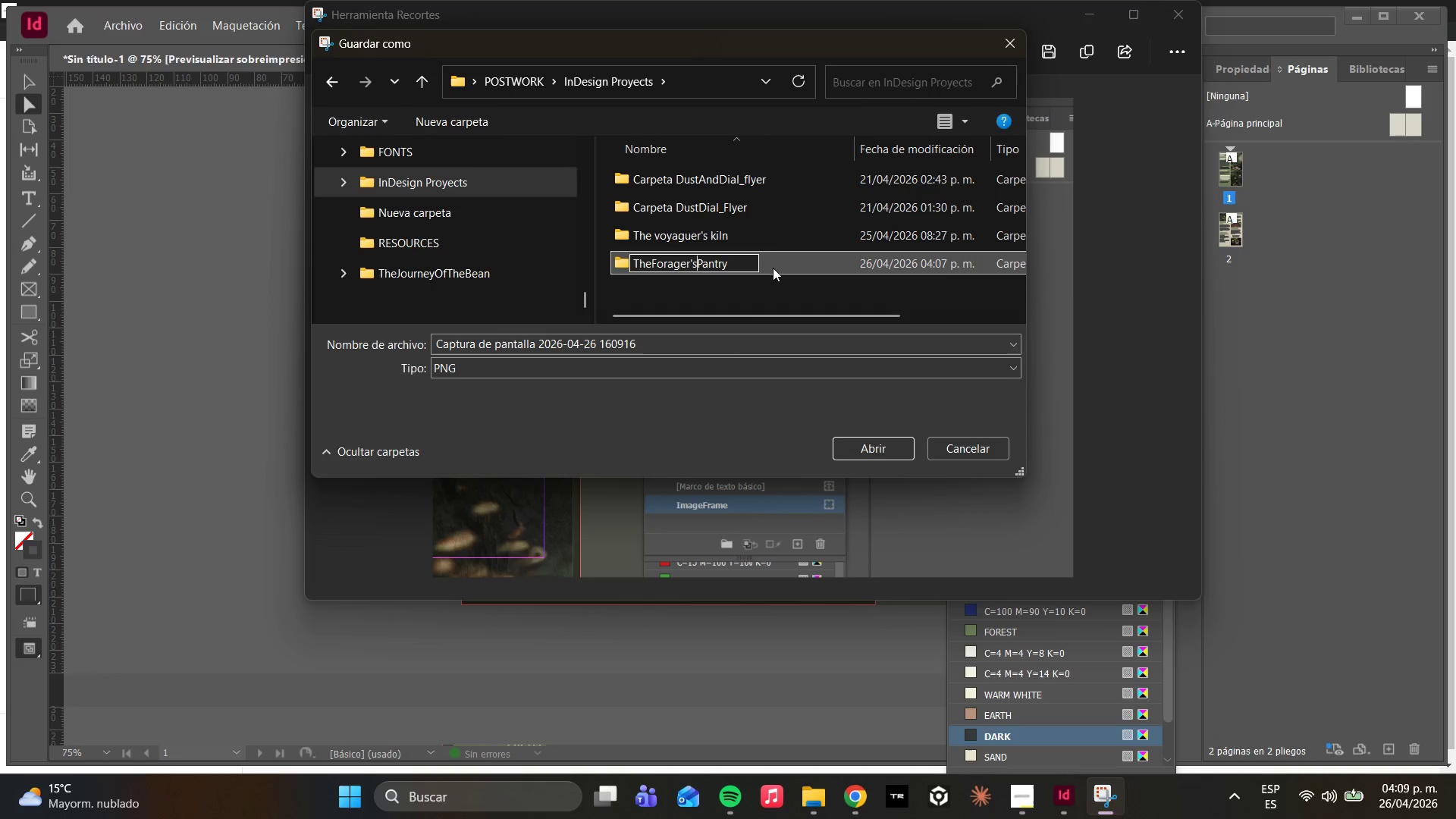 
double_click([773, 268])
 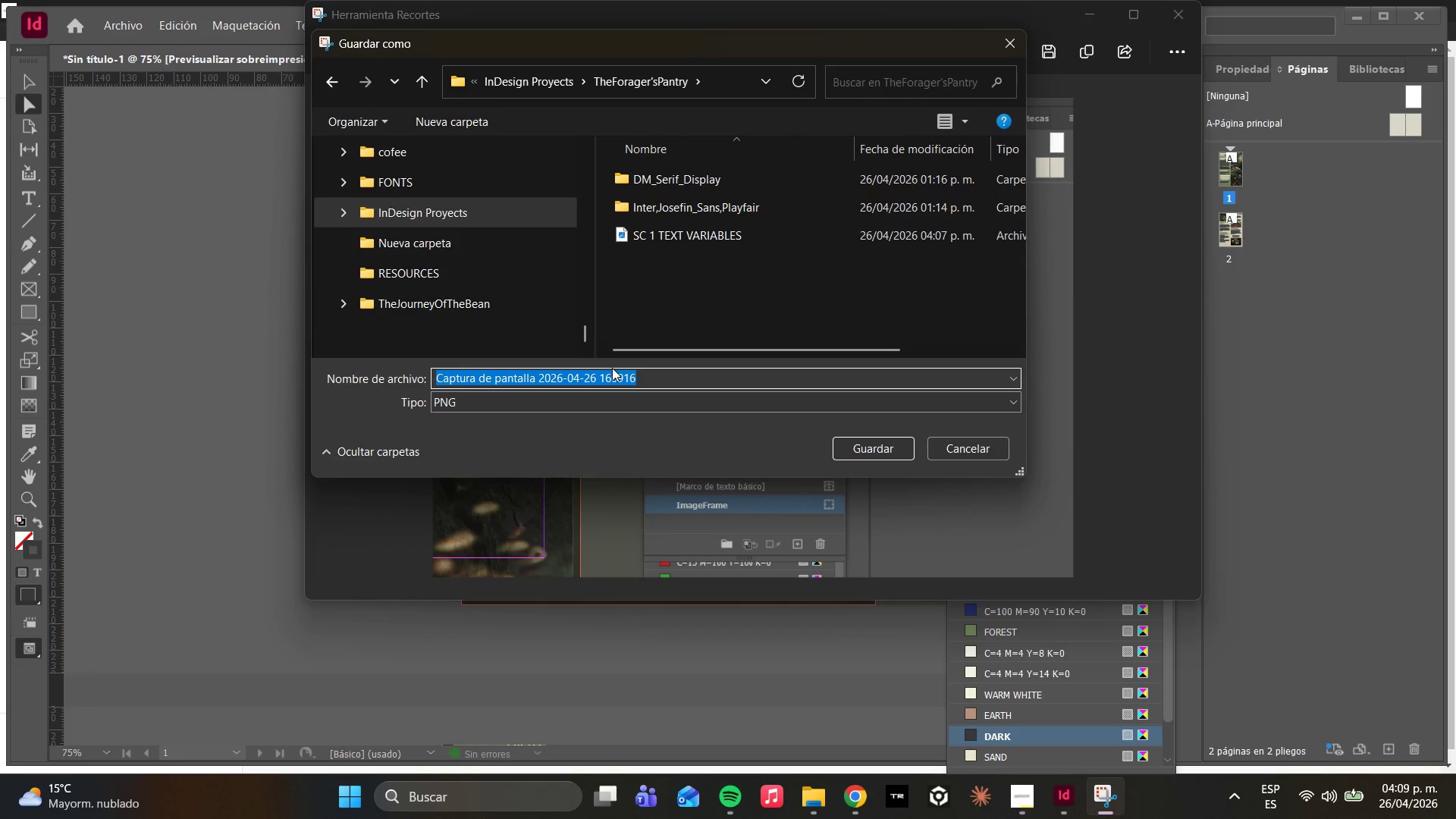 
wait(5.14)
 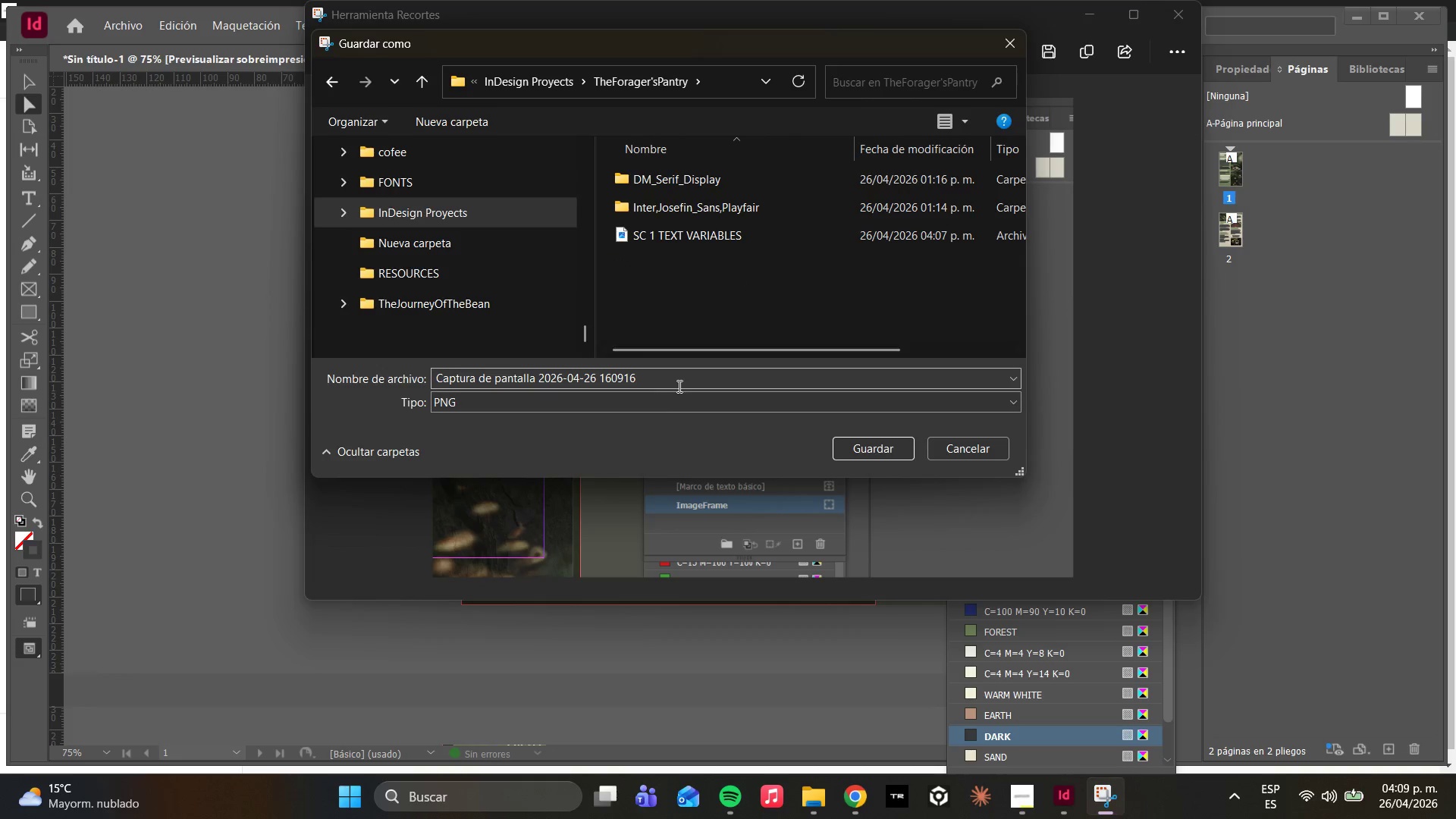 
type(Mater Pager)
key(Backspace)
type(s, )
 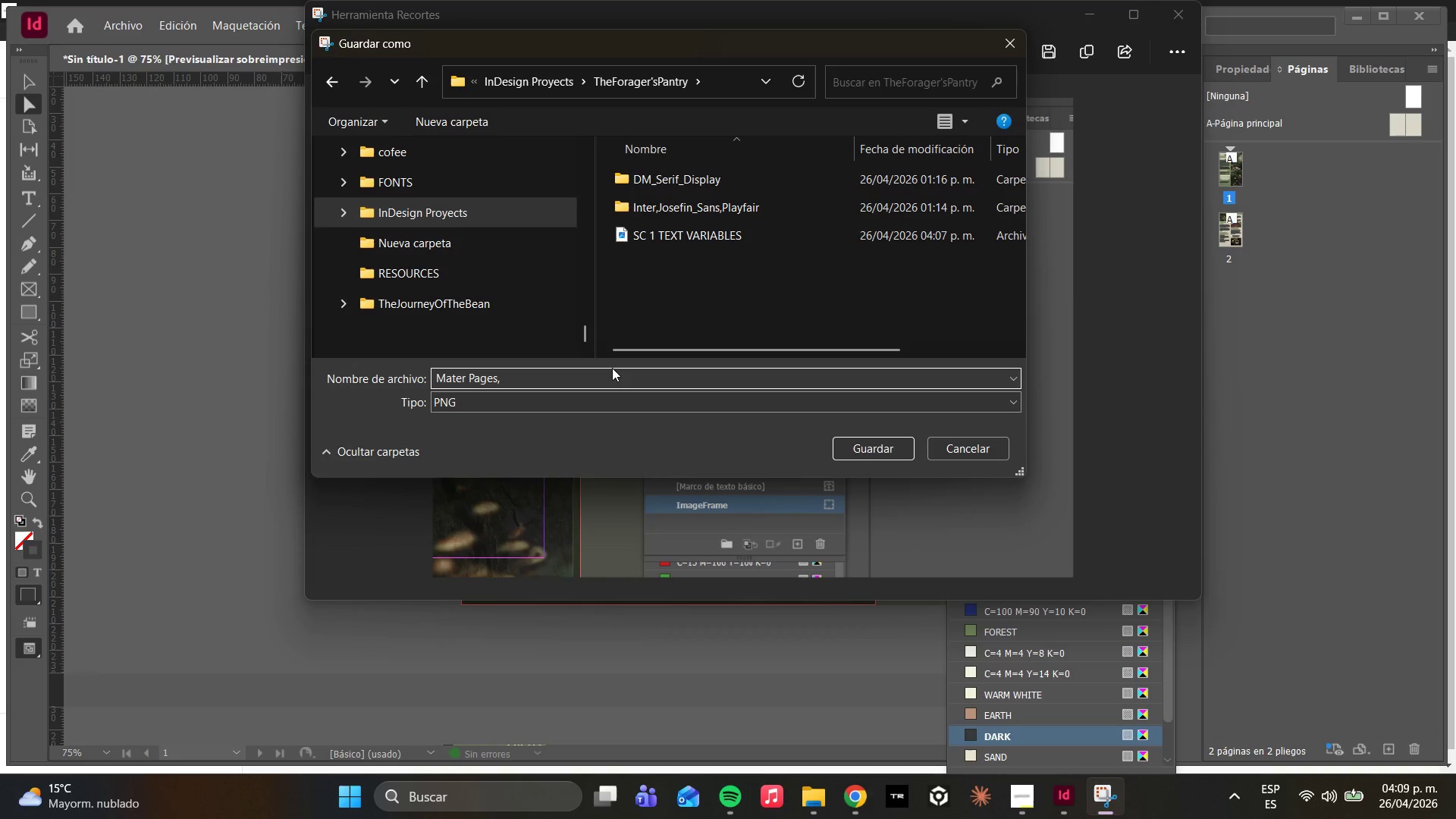 
type(Paragr)
 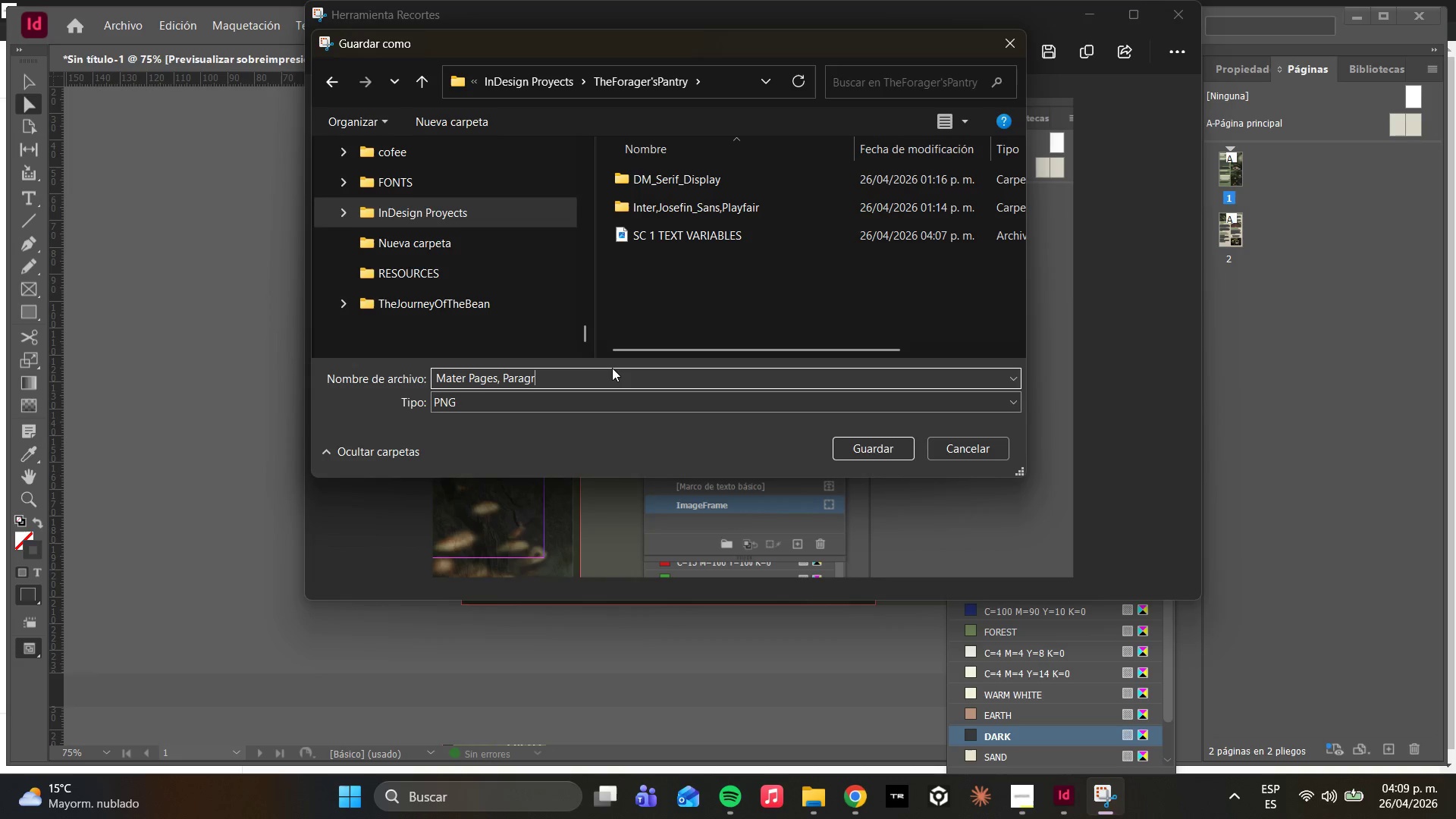 
type(aph Styles, Object Styles)
 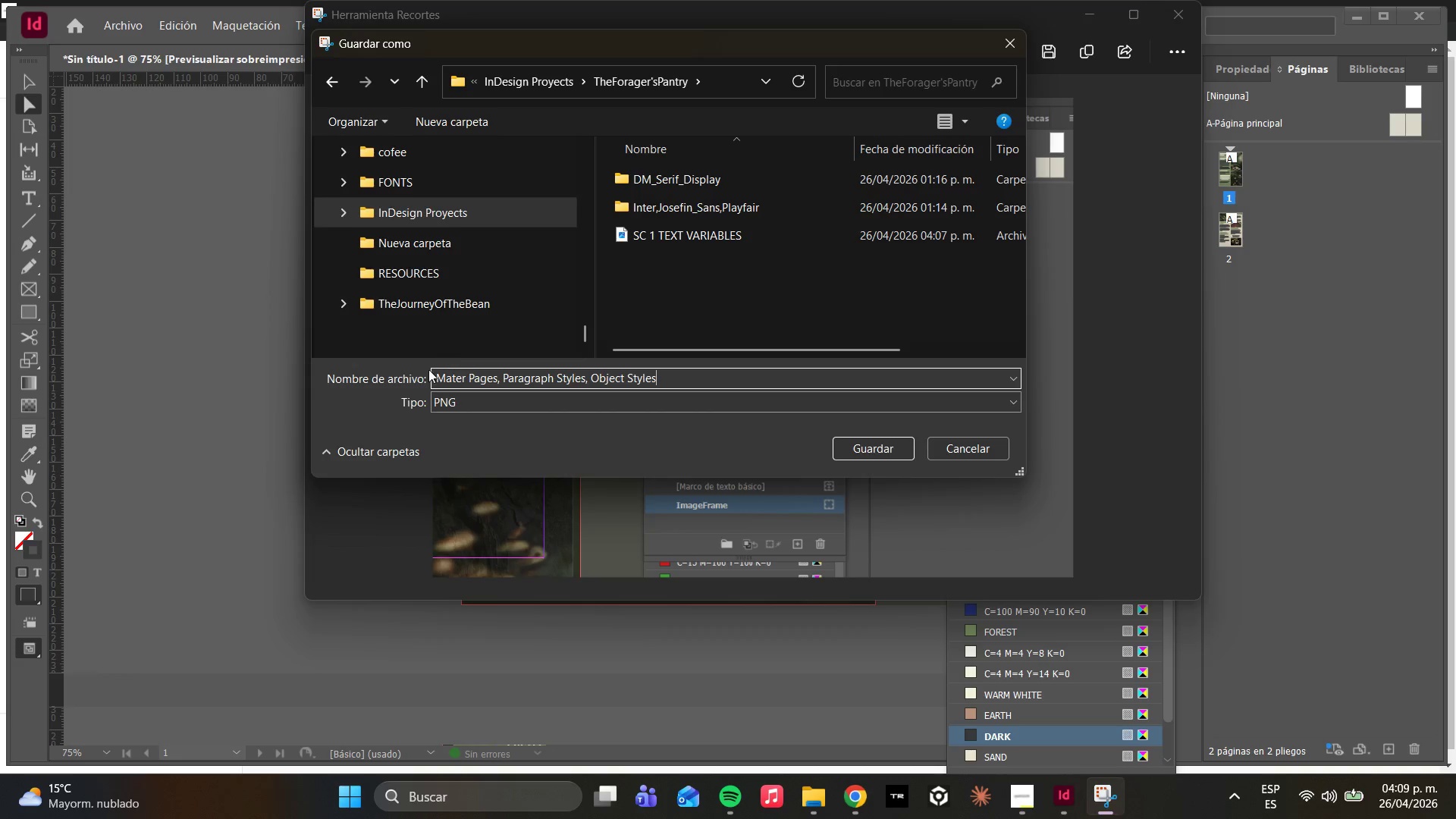 
left_click([436, 378])
 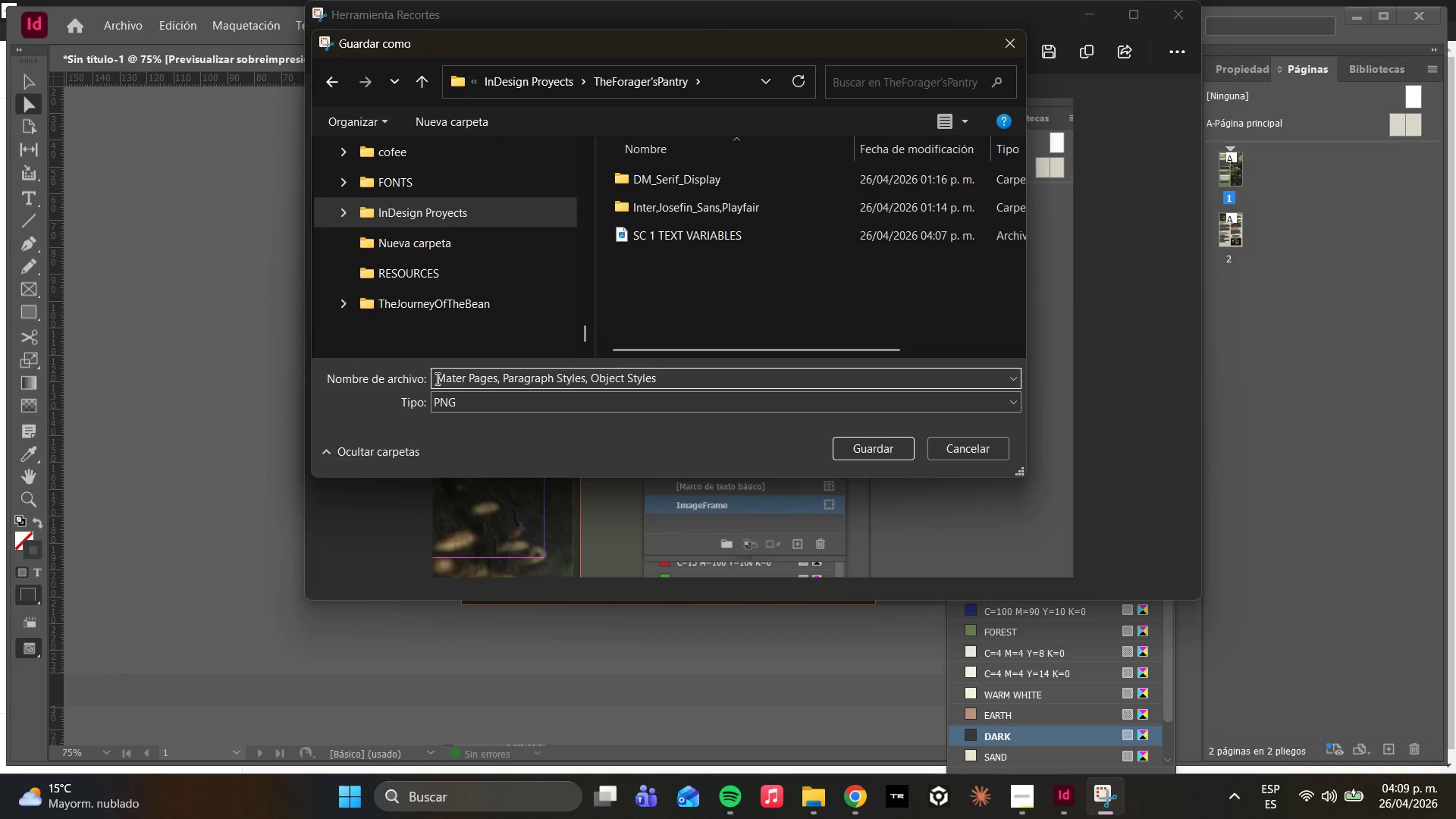 
type(SC 2 )
 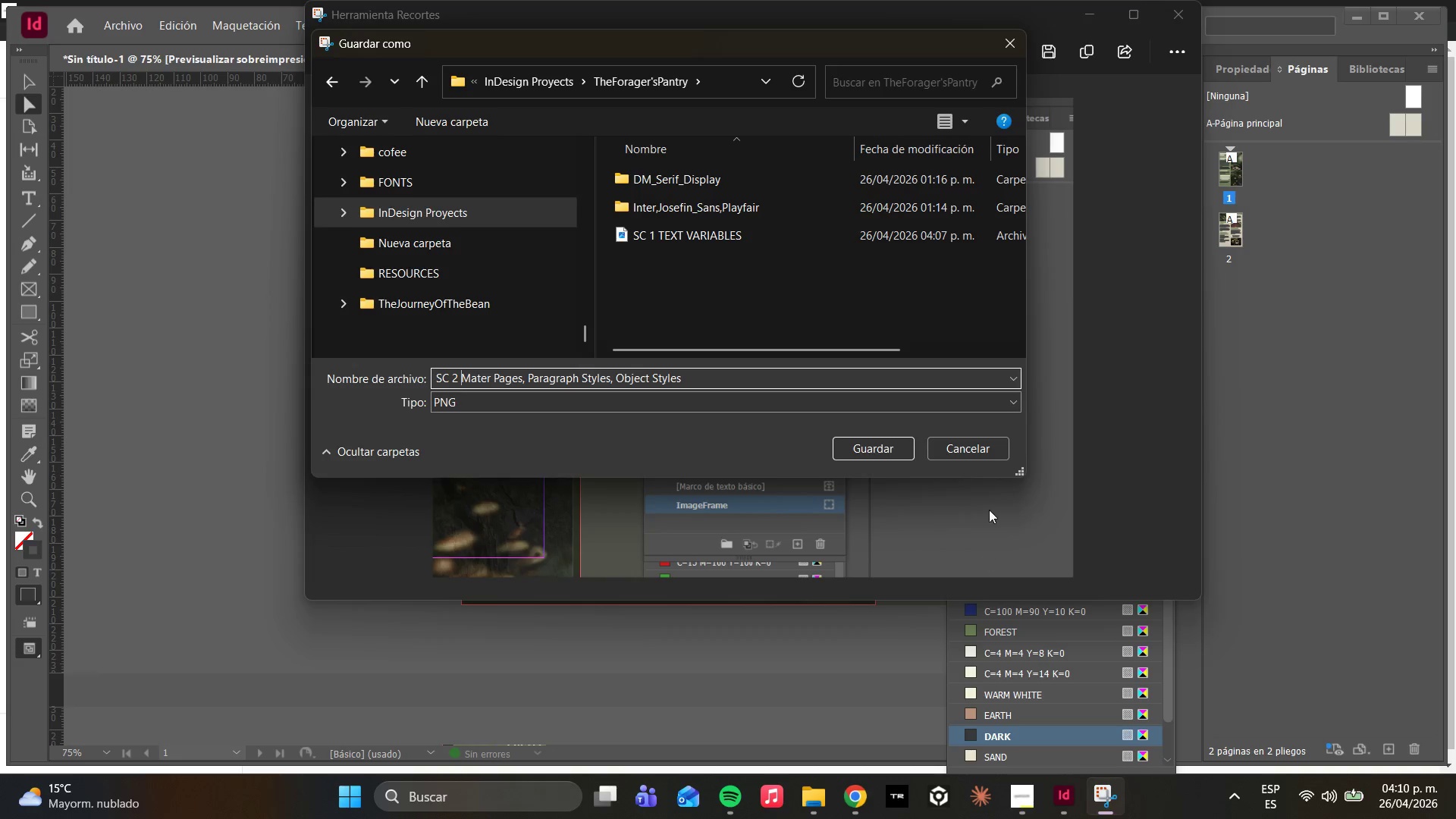 
left_click([897, 452])
 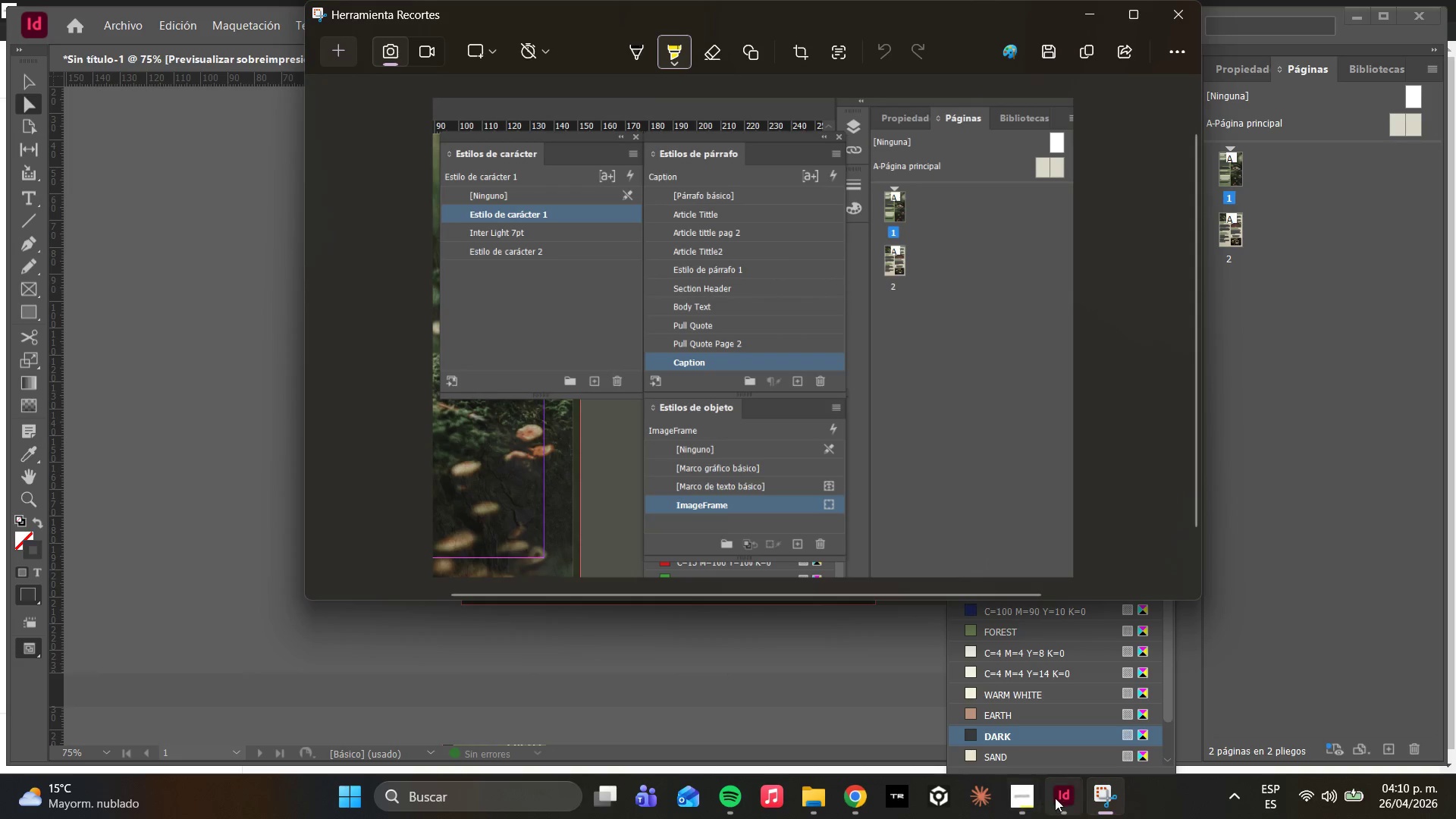 
left_click([1012, 798])